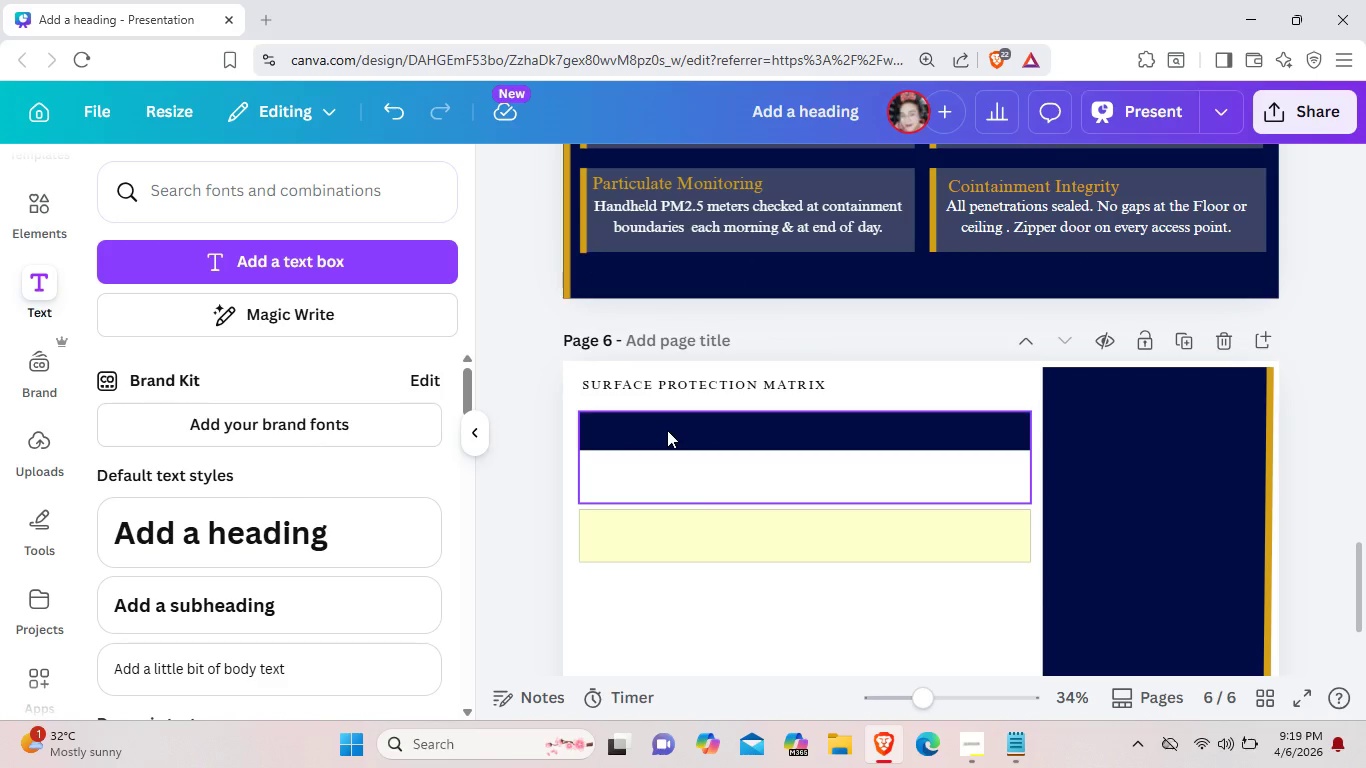 
key(Backspace)
 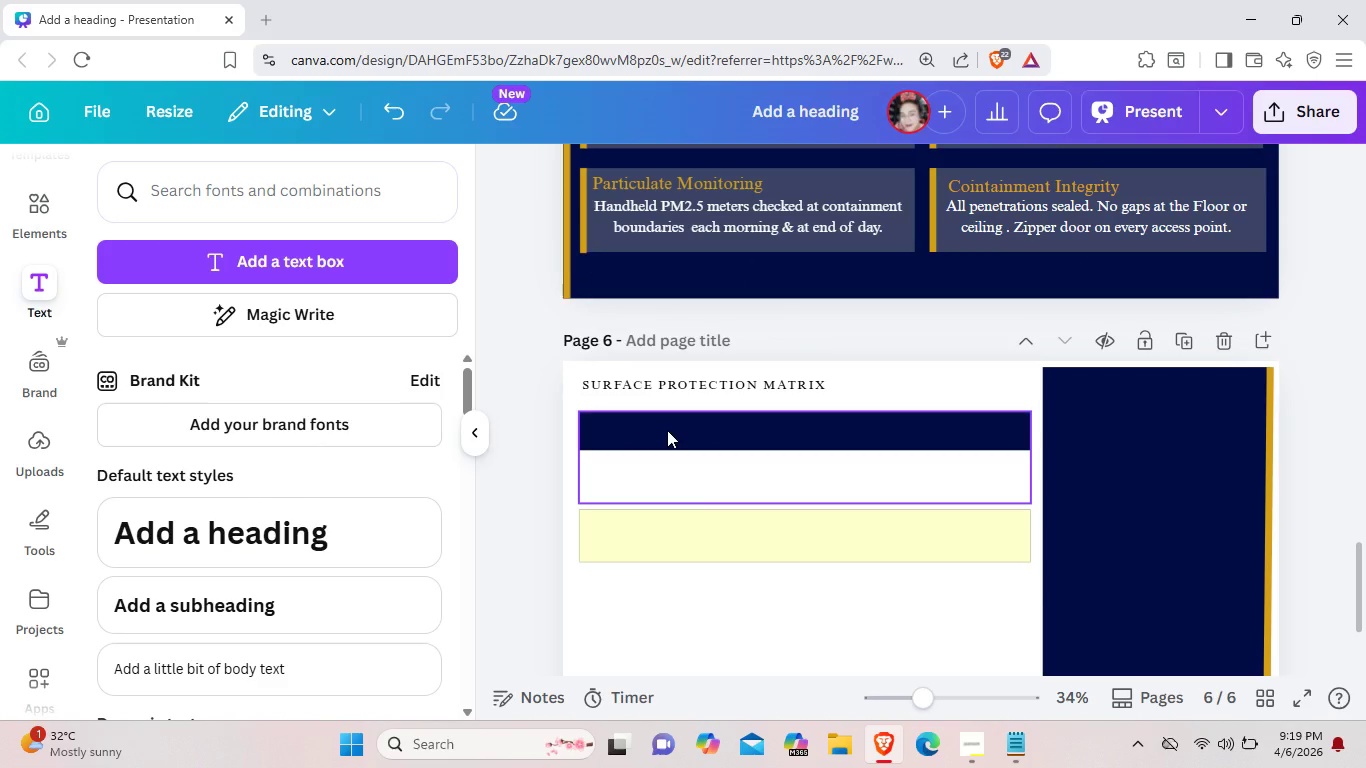 
key(Control+V)
 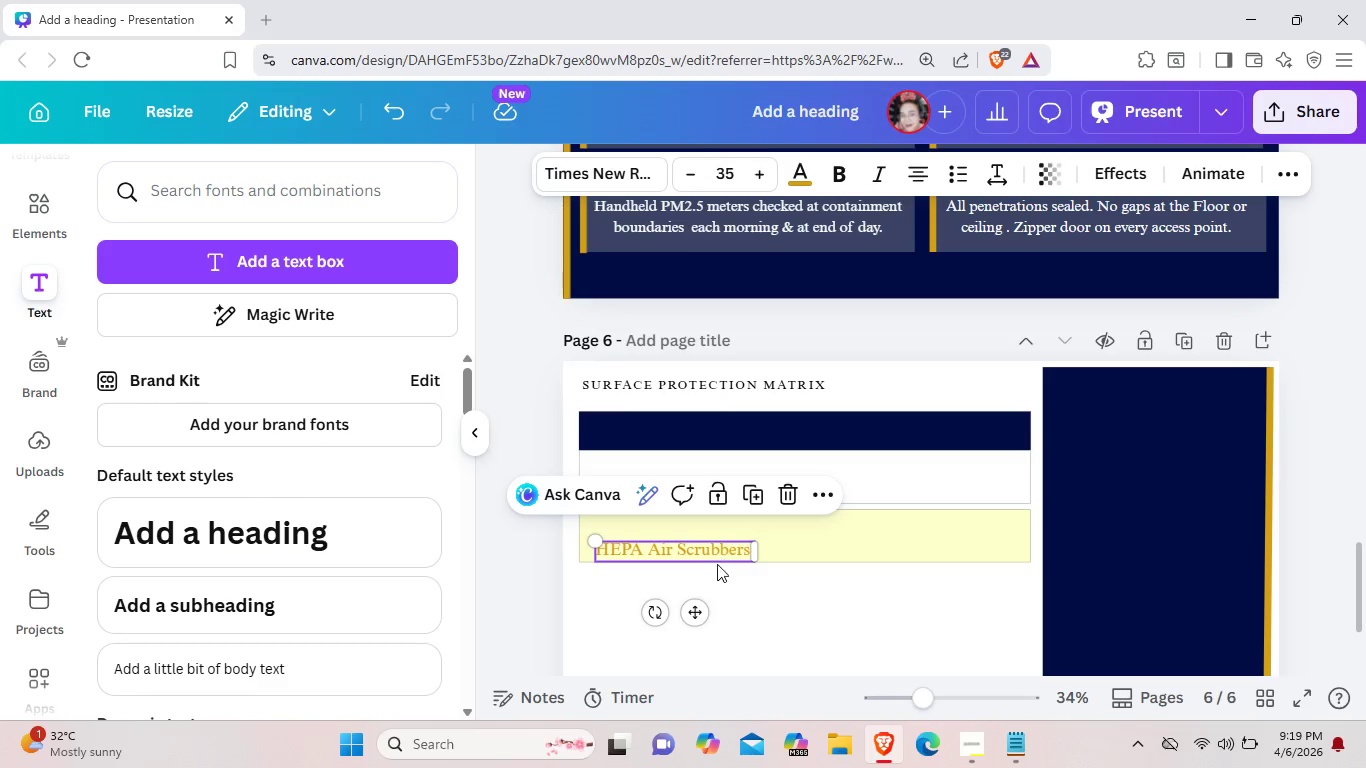 
left_click_drag(start_coordinate=[698, 621], to_coordinate=[695, 500])
 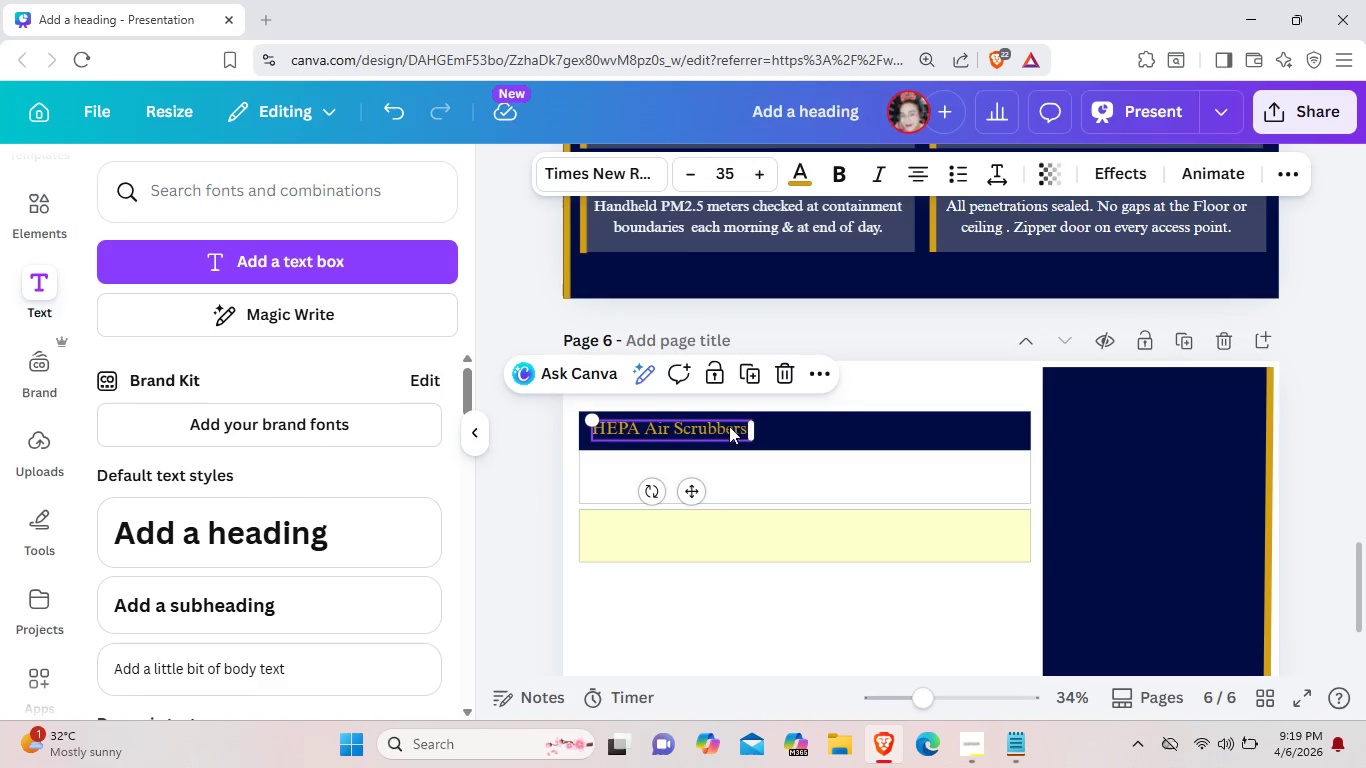 
left_click([729, 426])
 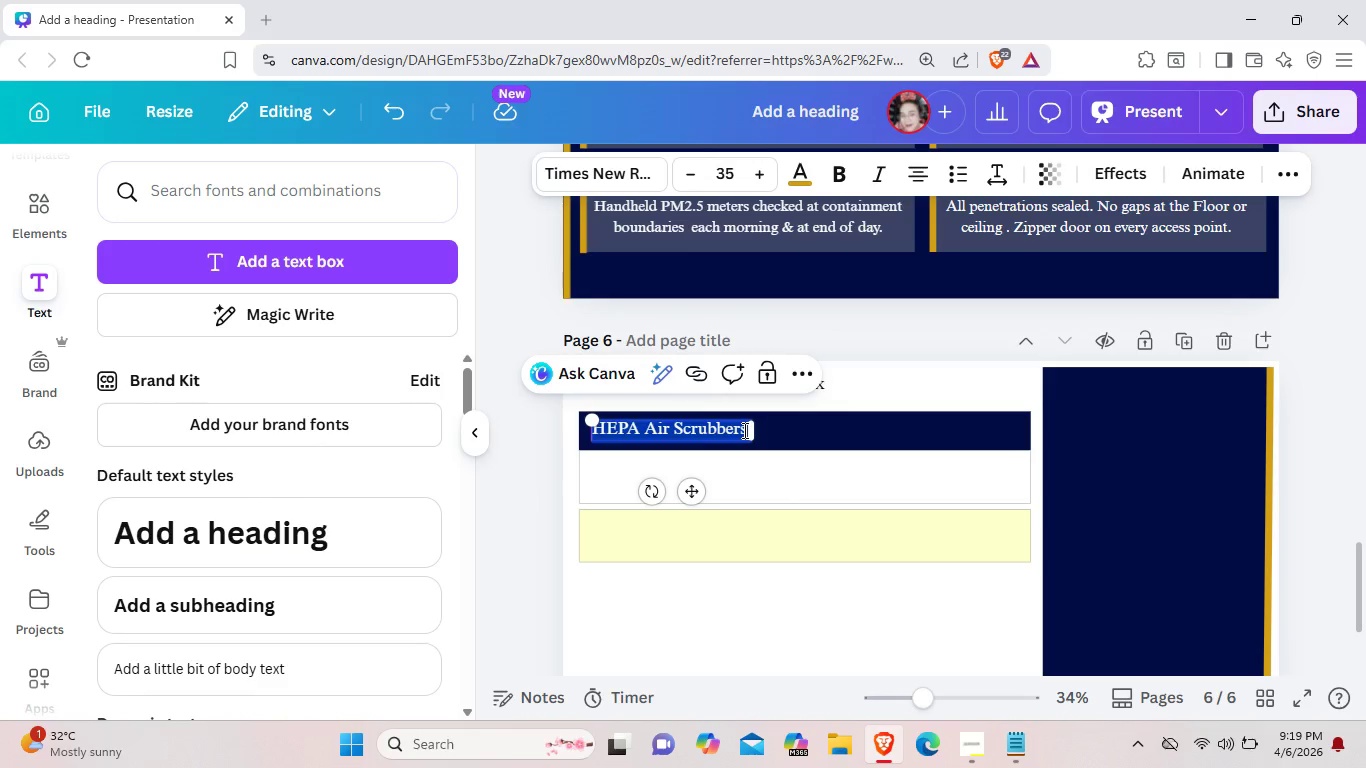 
left_click([743, 430])
 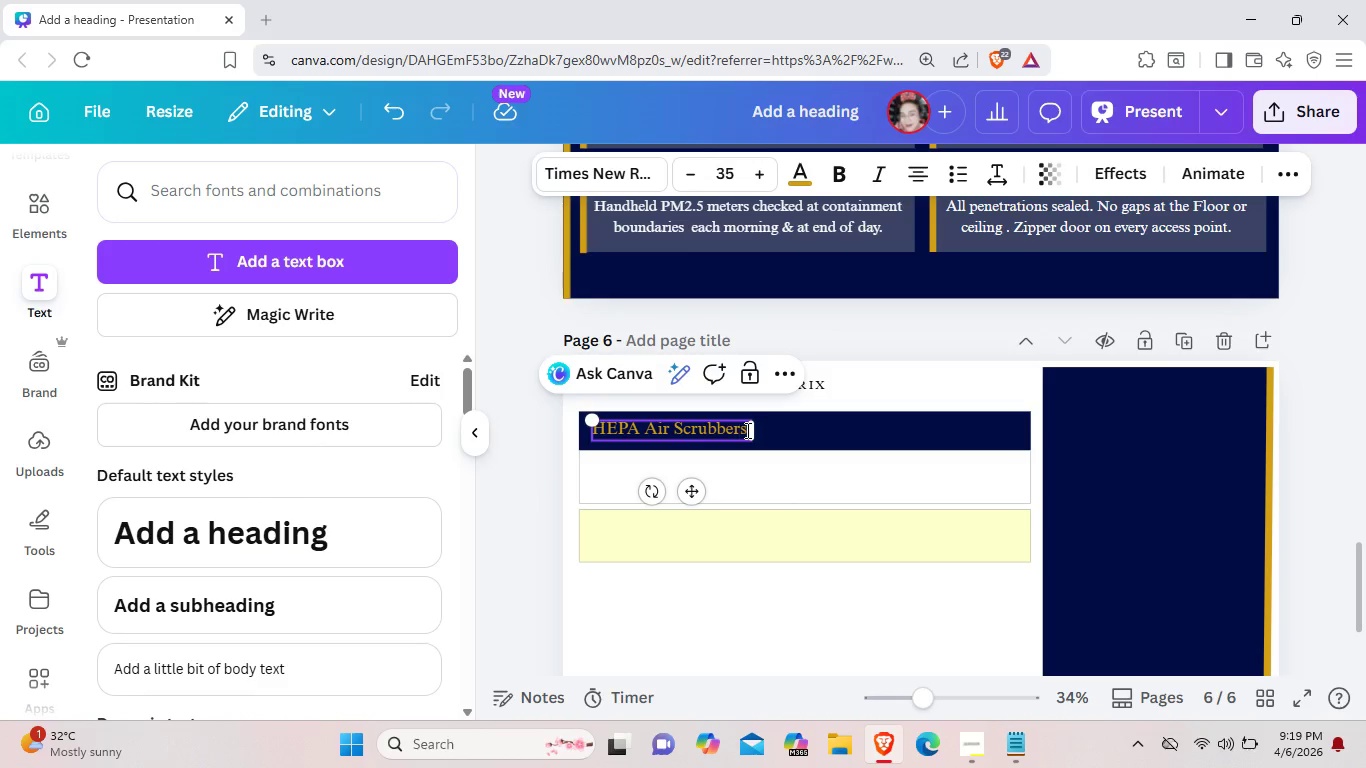 
left_click([746, 430])
 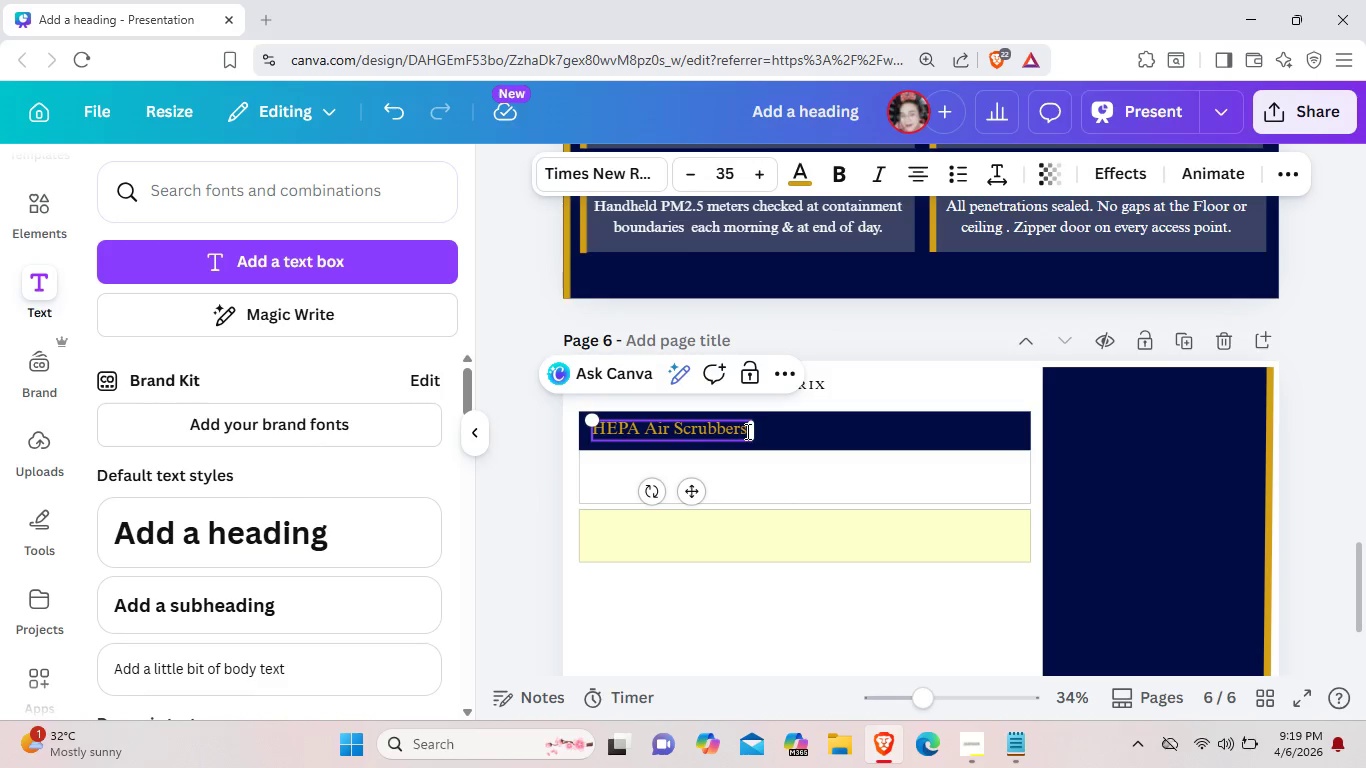 
key(Backspace)
 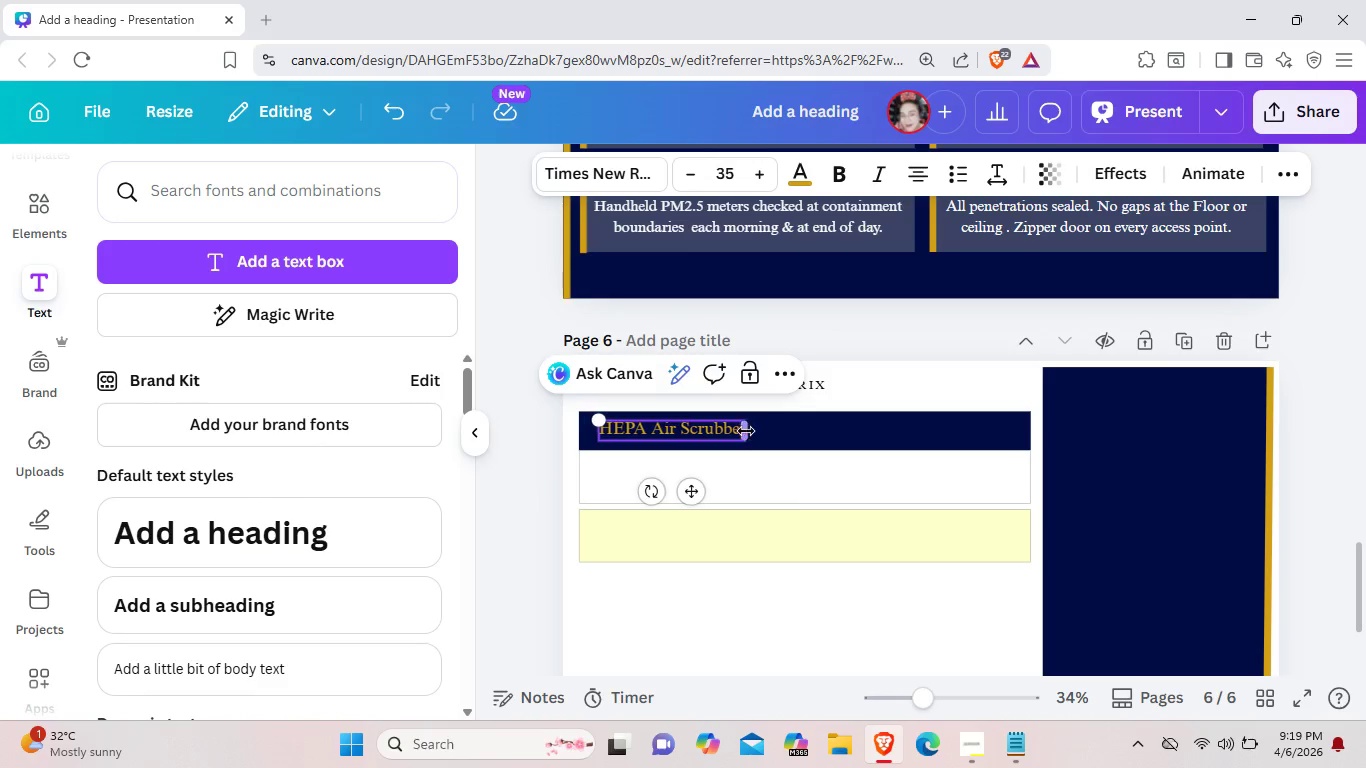 
key(Backspace)
 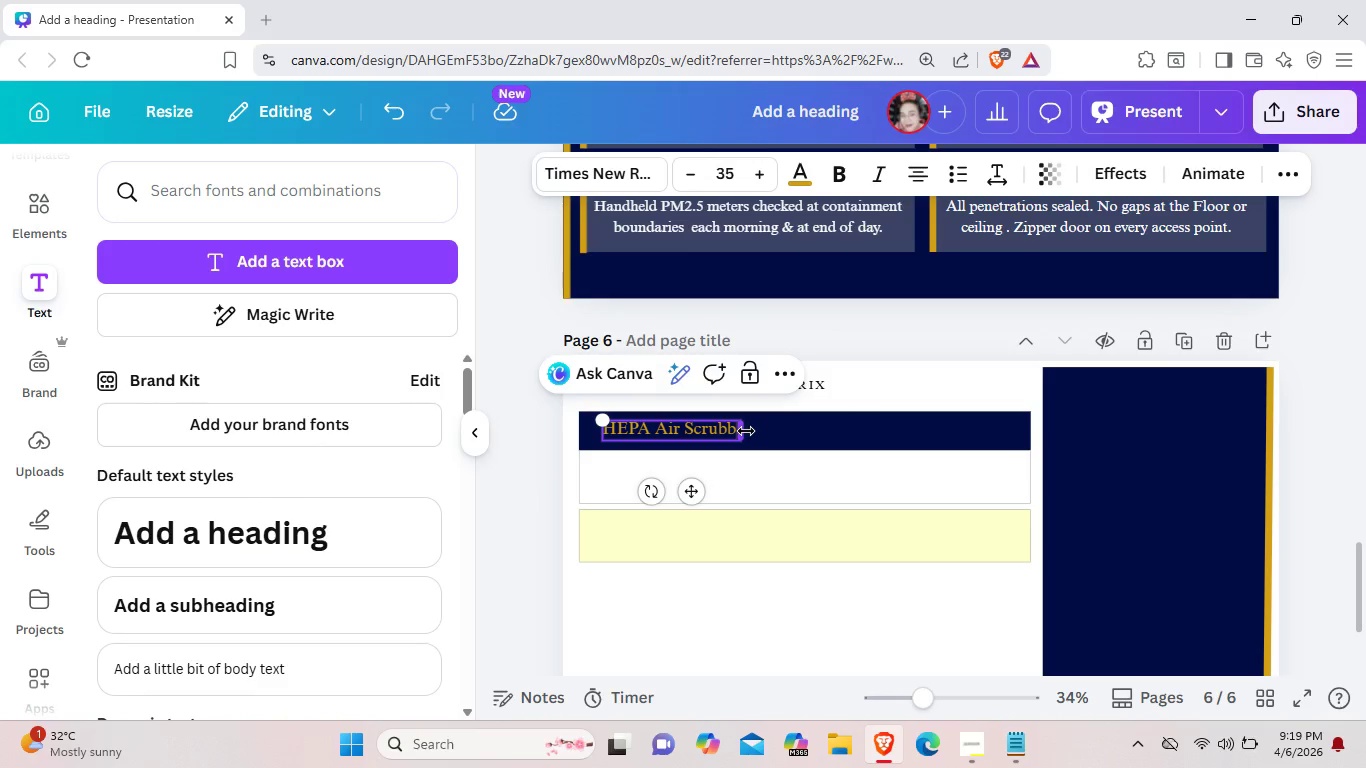 
key(Backspace)
 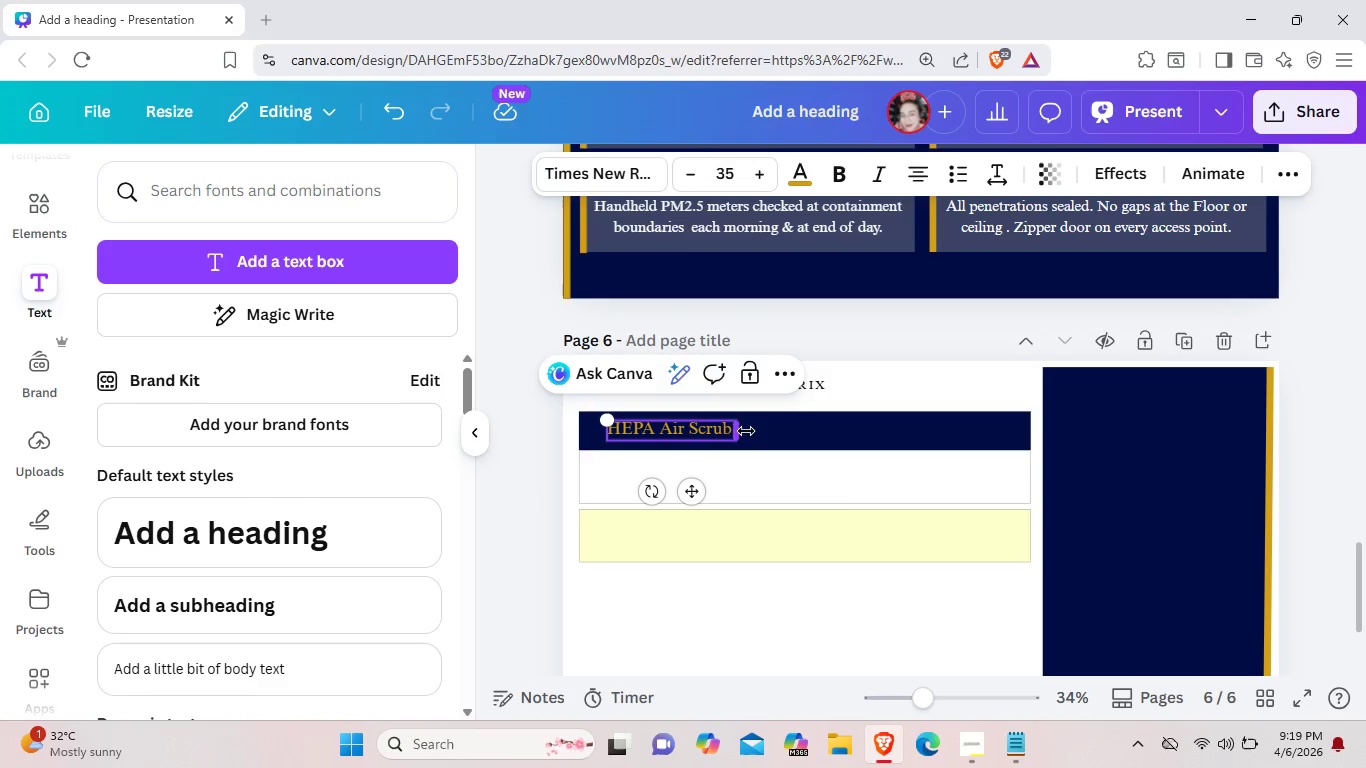 
key(Backspace)
 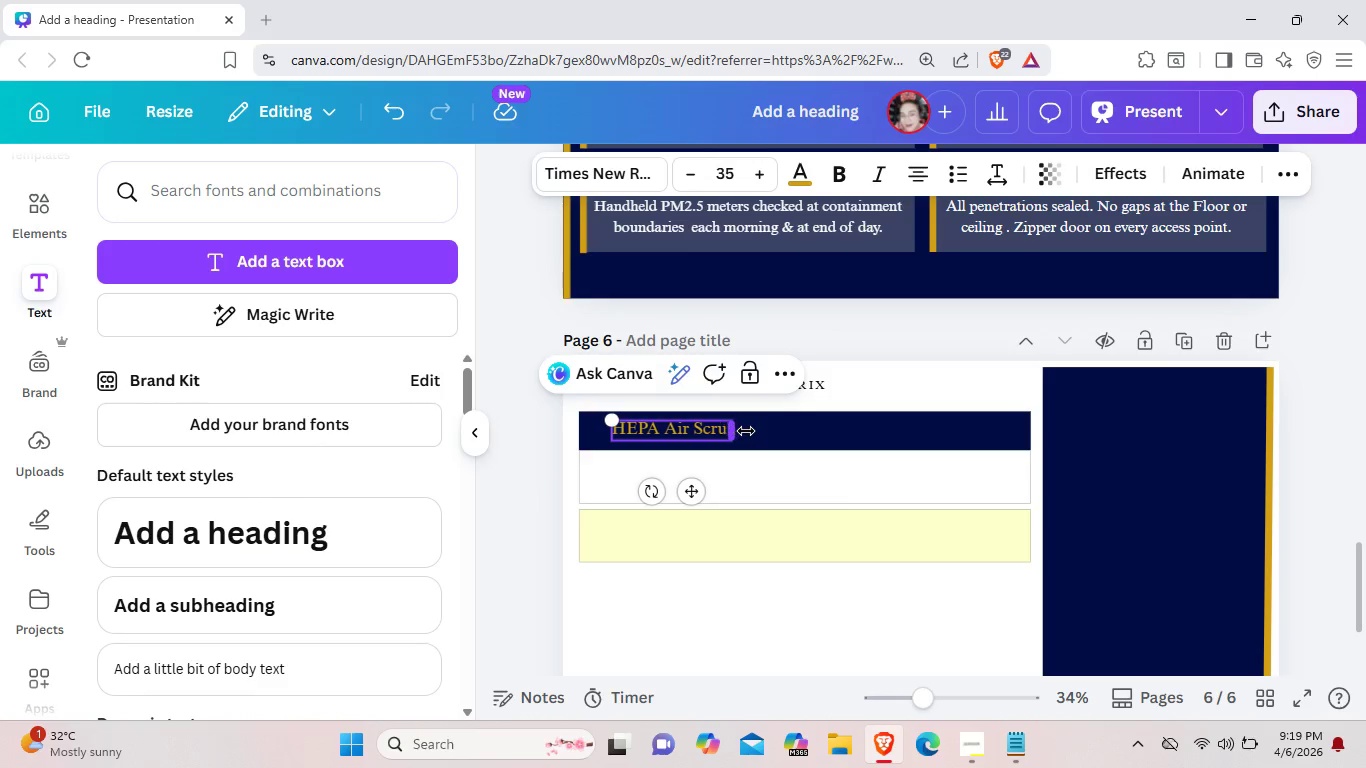 
key(Backspace)
 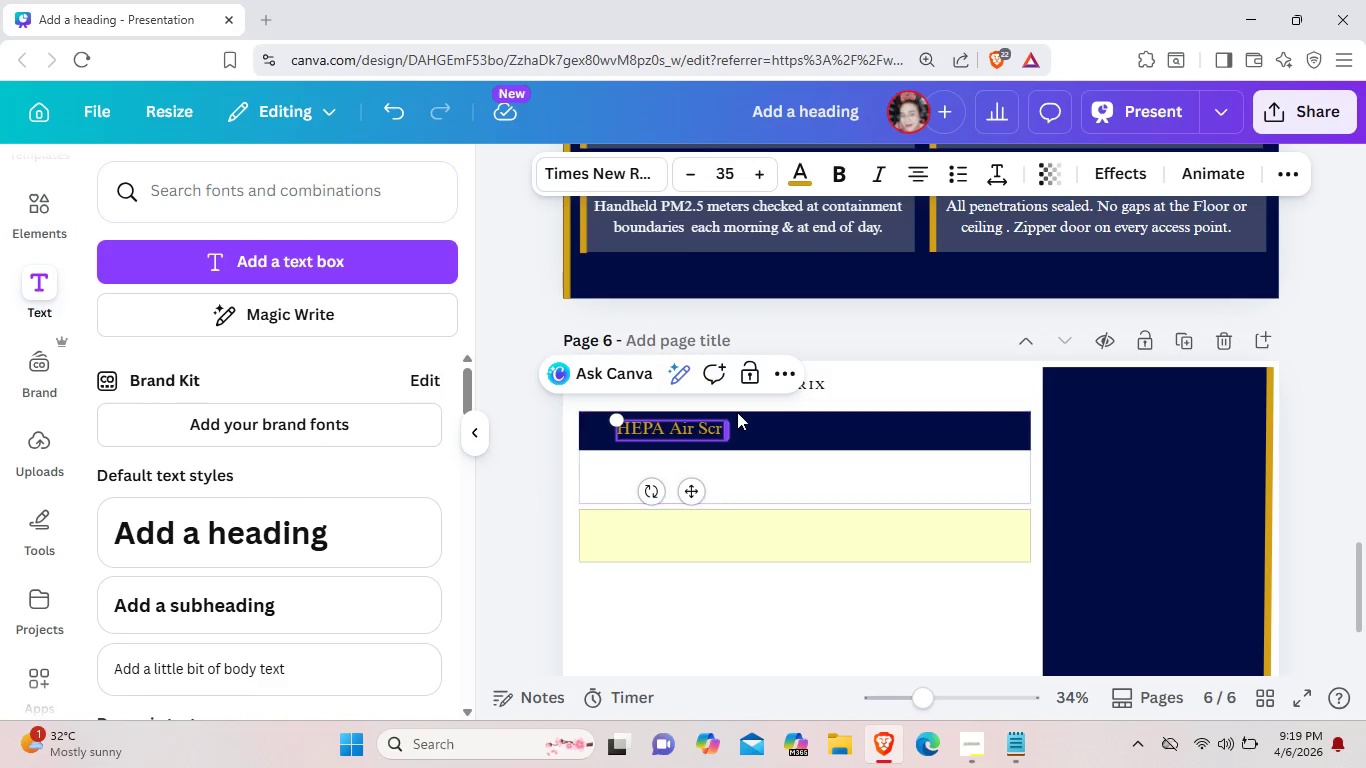 
key(Backspace)
 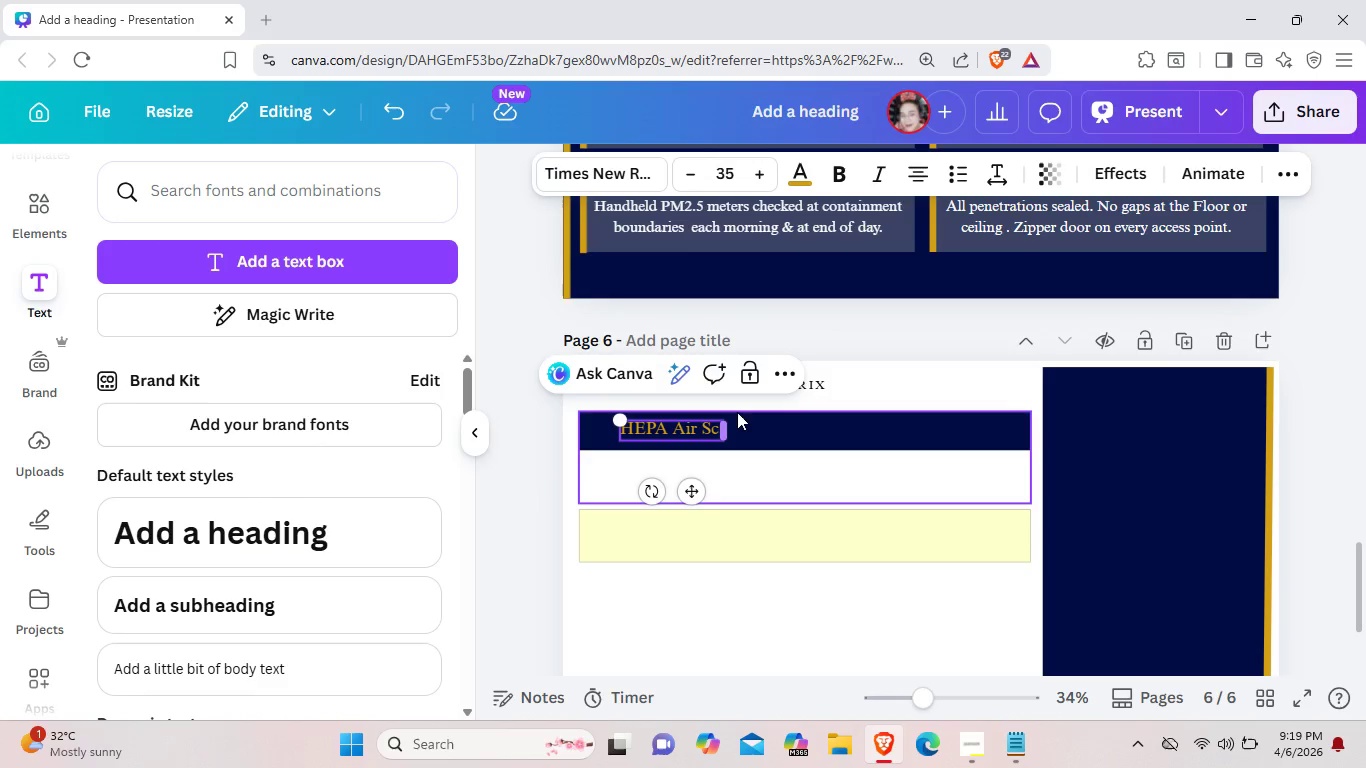 
key(Backspace)
 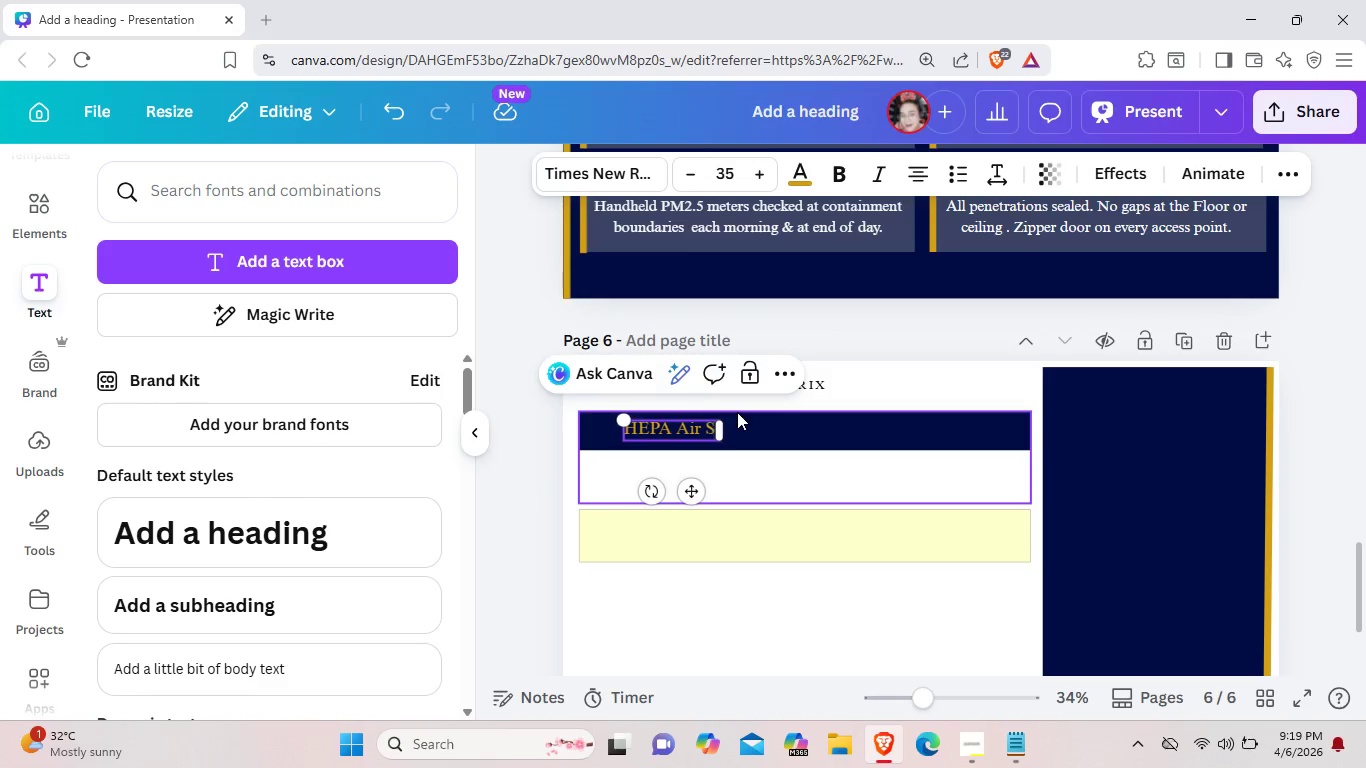 
key(Backspace)
 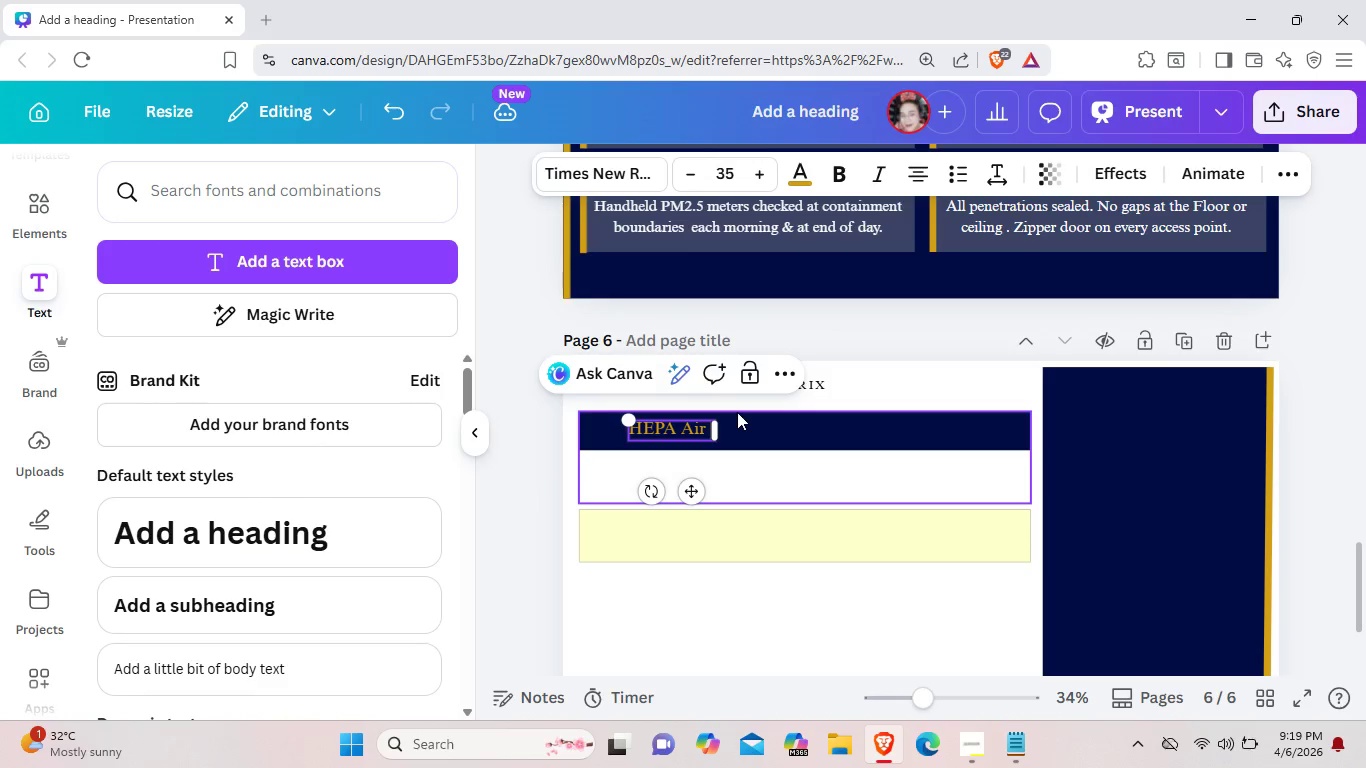 
key(Backspace)
 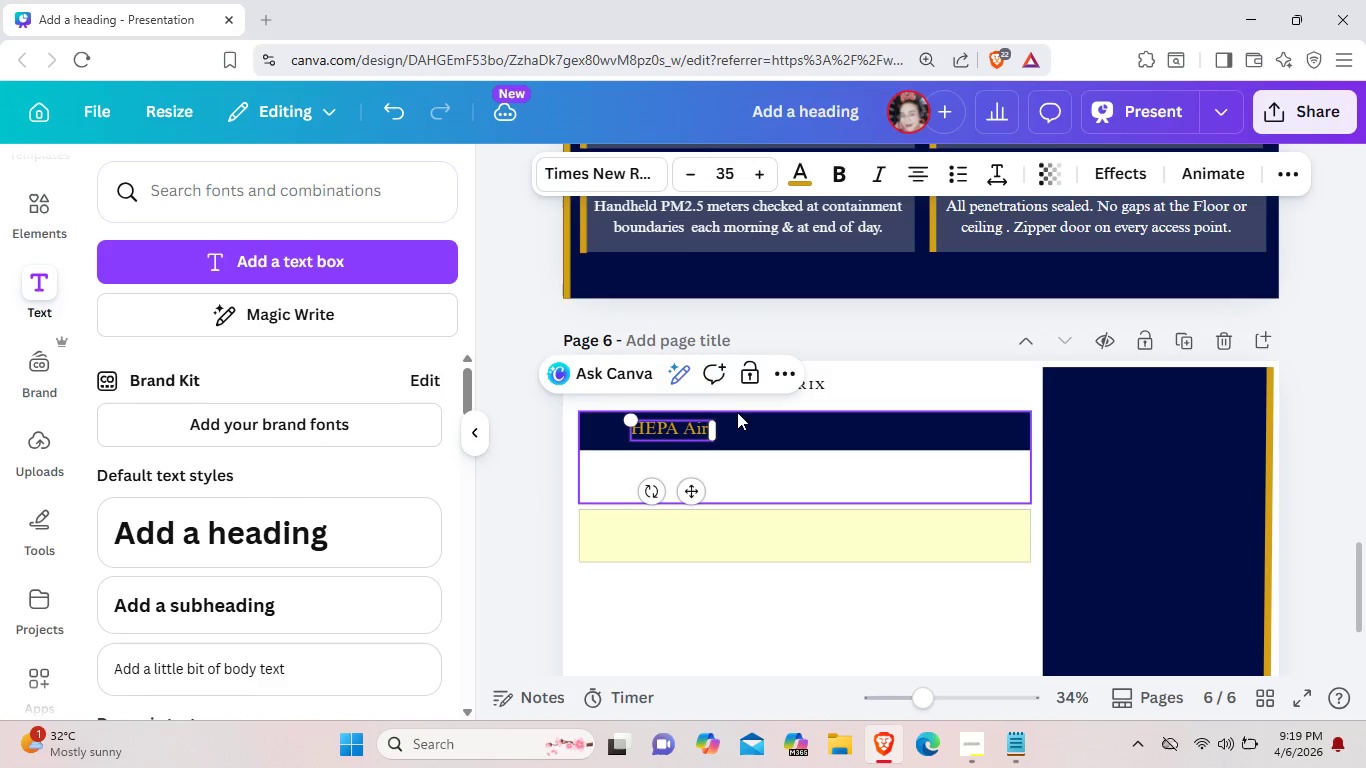 
key(Backspace)
 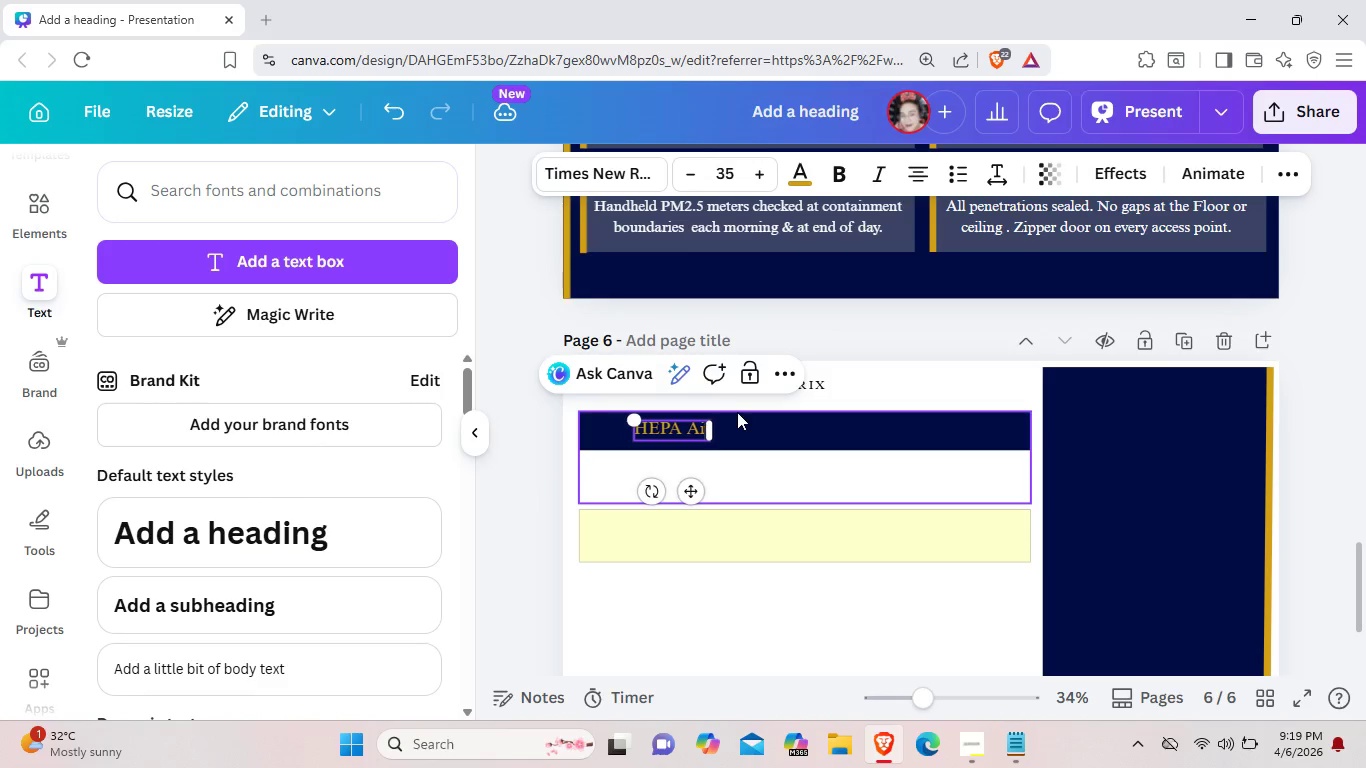 
key(Backspace)
 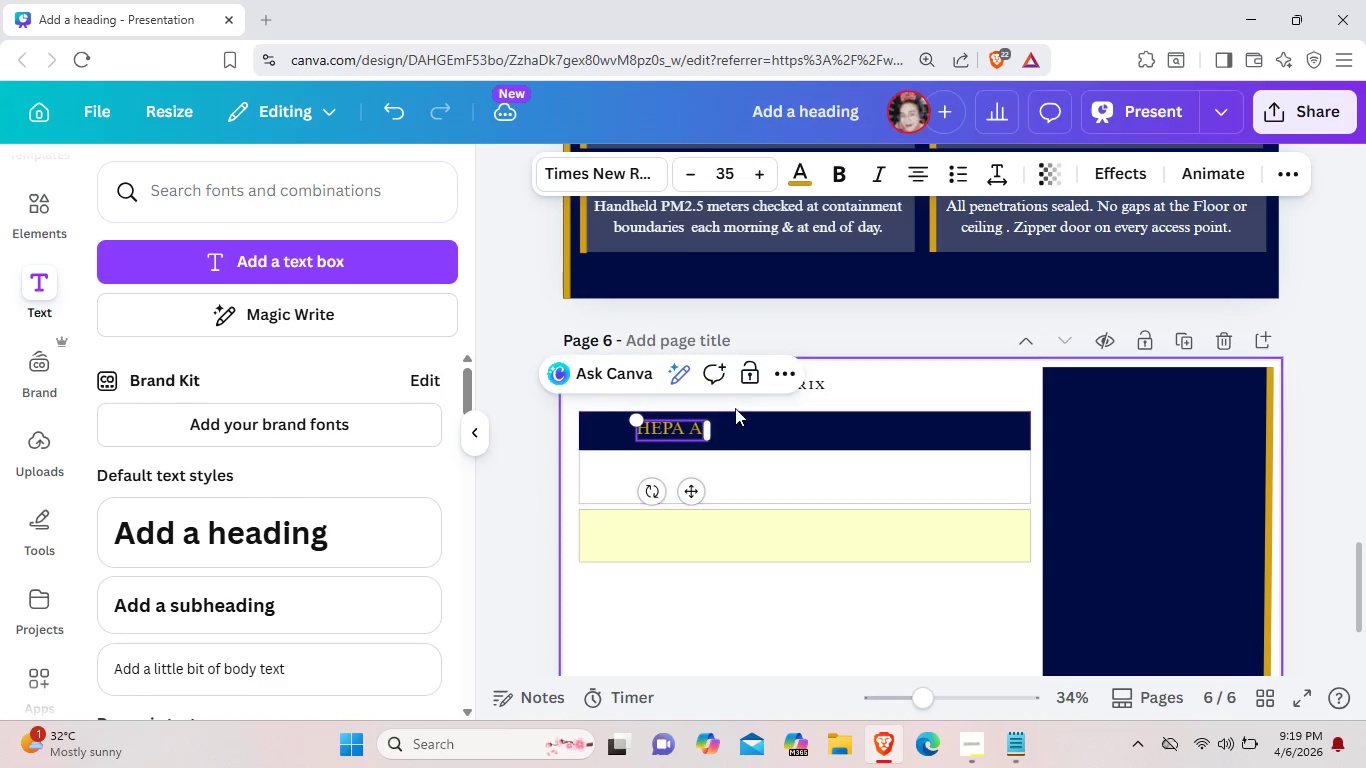 
key(Backspace)
 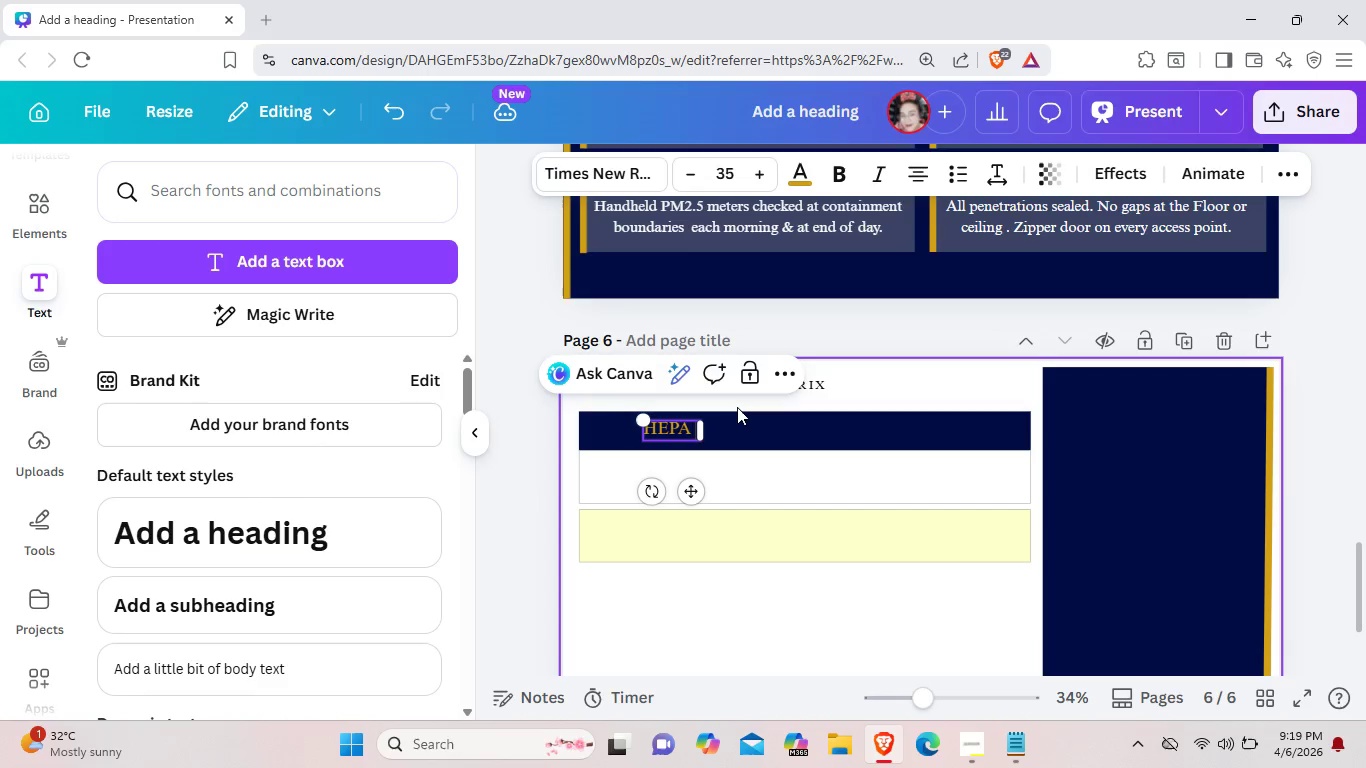 
key(Backspace)
key(Backspace)
key(Backspace)
key(Backspace)
key(Backspace)
key(Backspace)
key(Backspace)
type(Surface)
 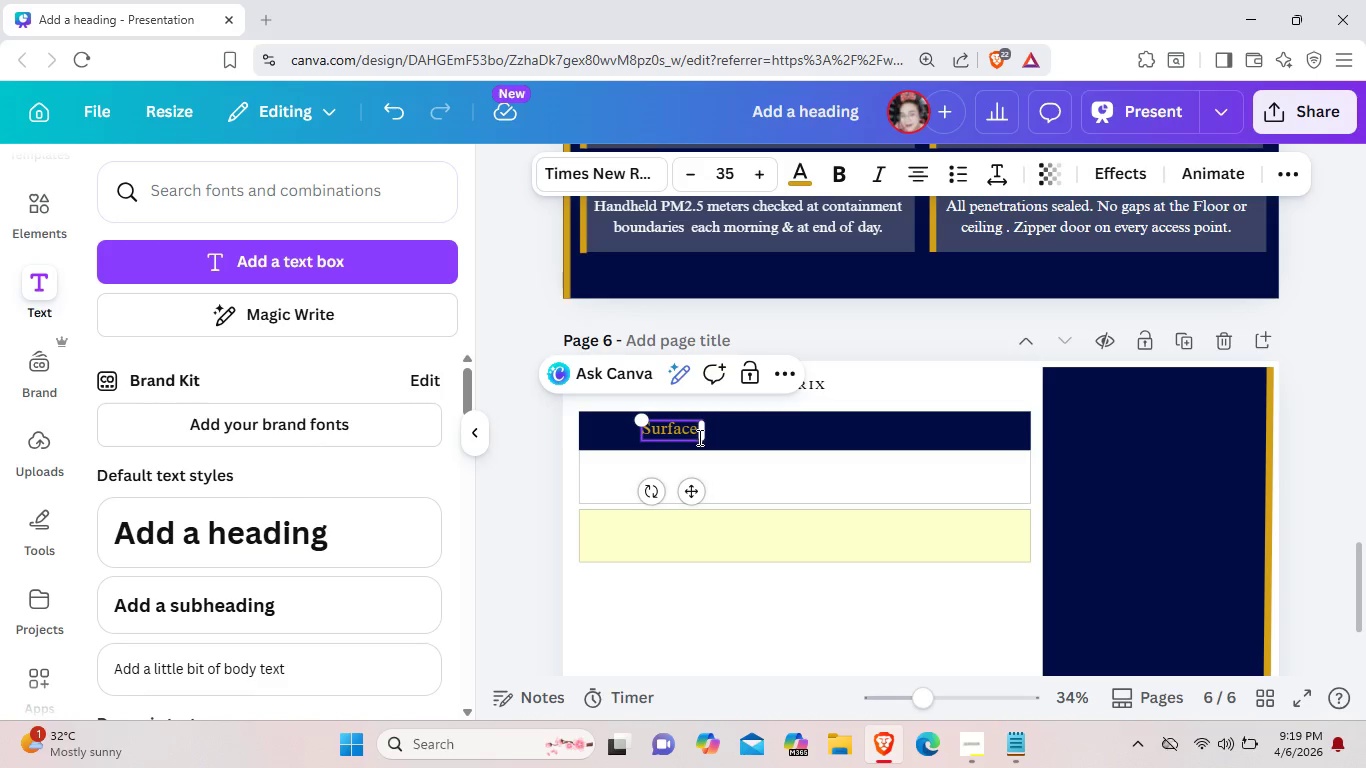 
left_click([695, 432])
 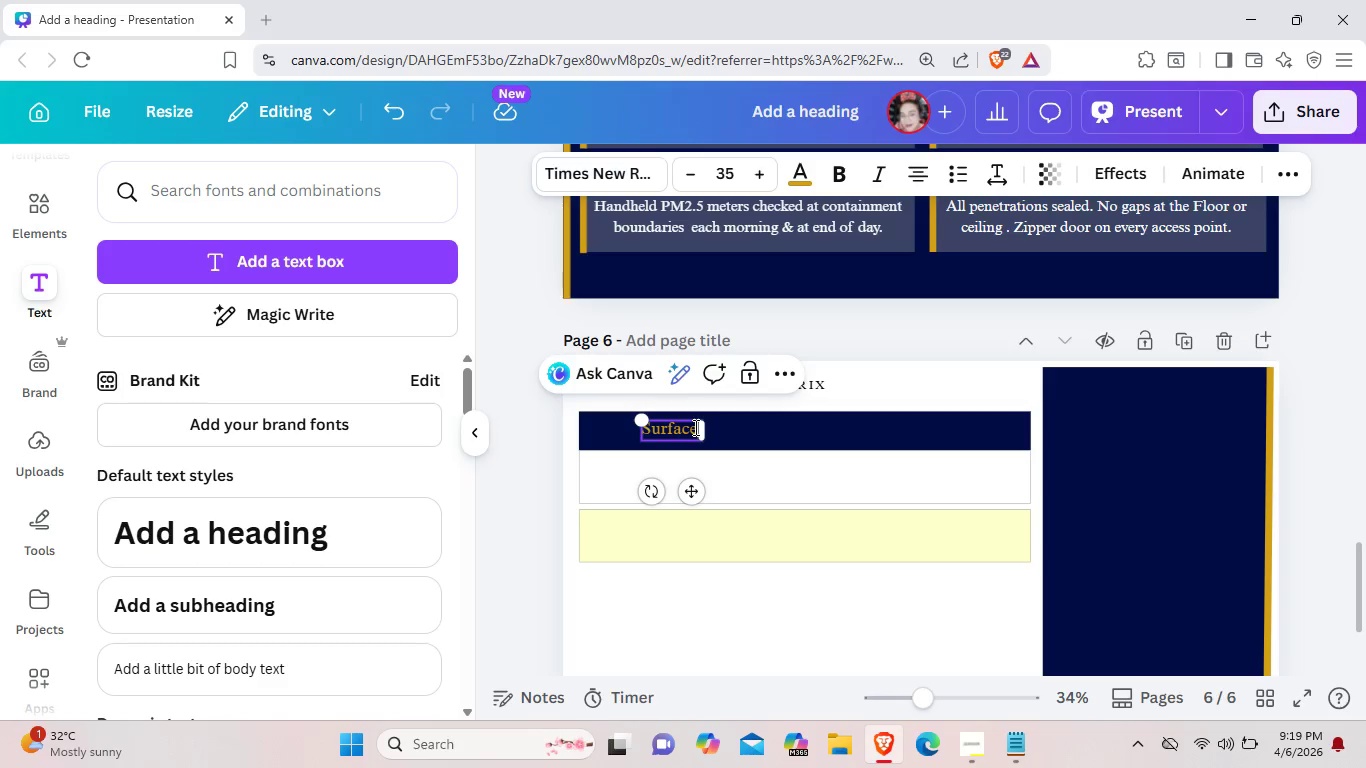 
key(Backspace)
key(Backspace)
key(Backspace)
key(Backspace)
key(Backspace)
key(Backspace)
type(URFACE)
 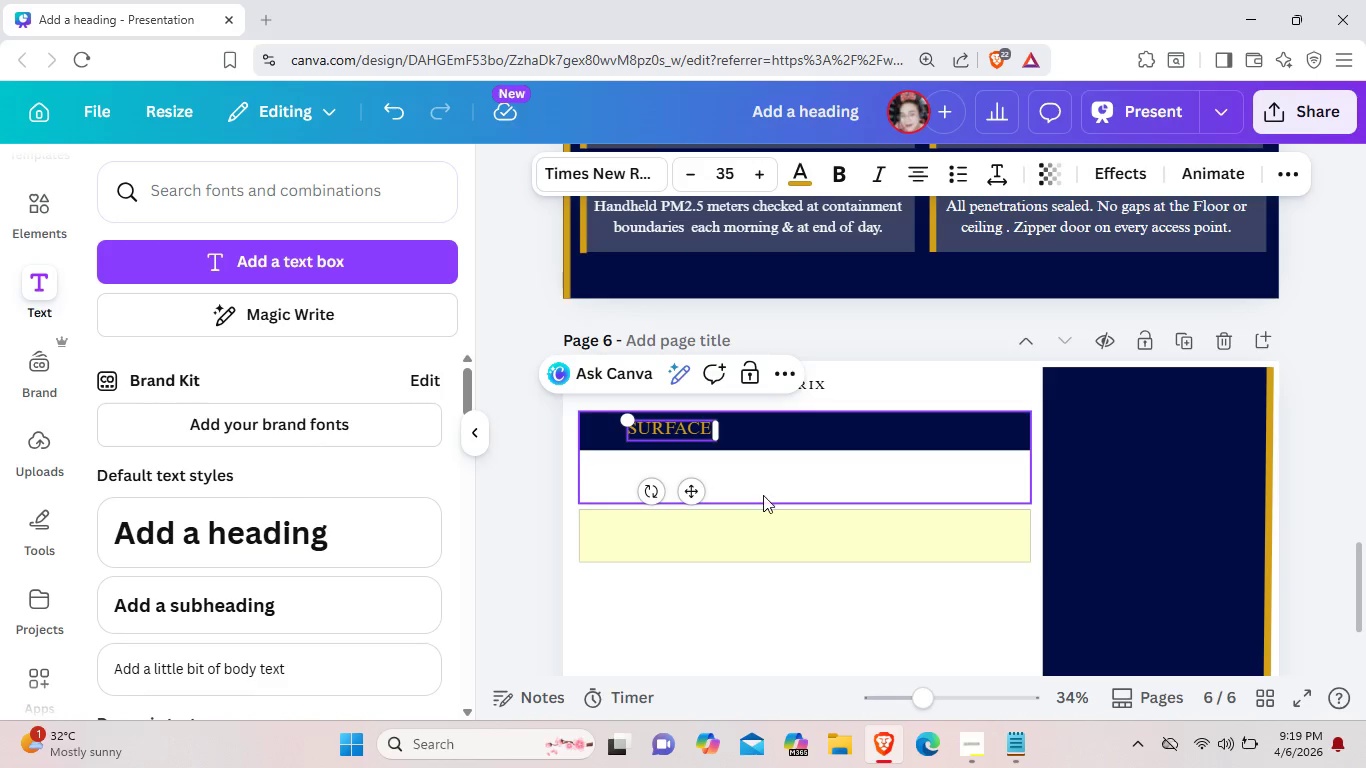 
left_click([763, 495])
 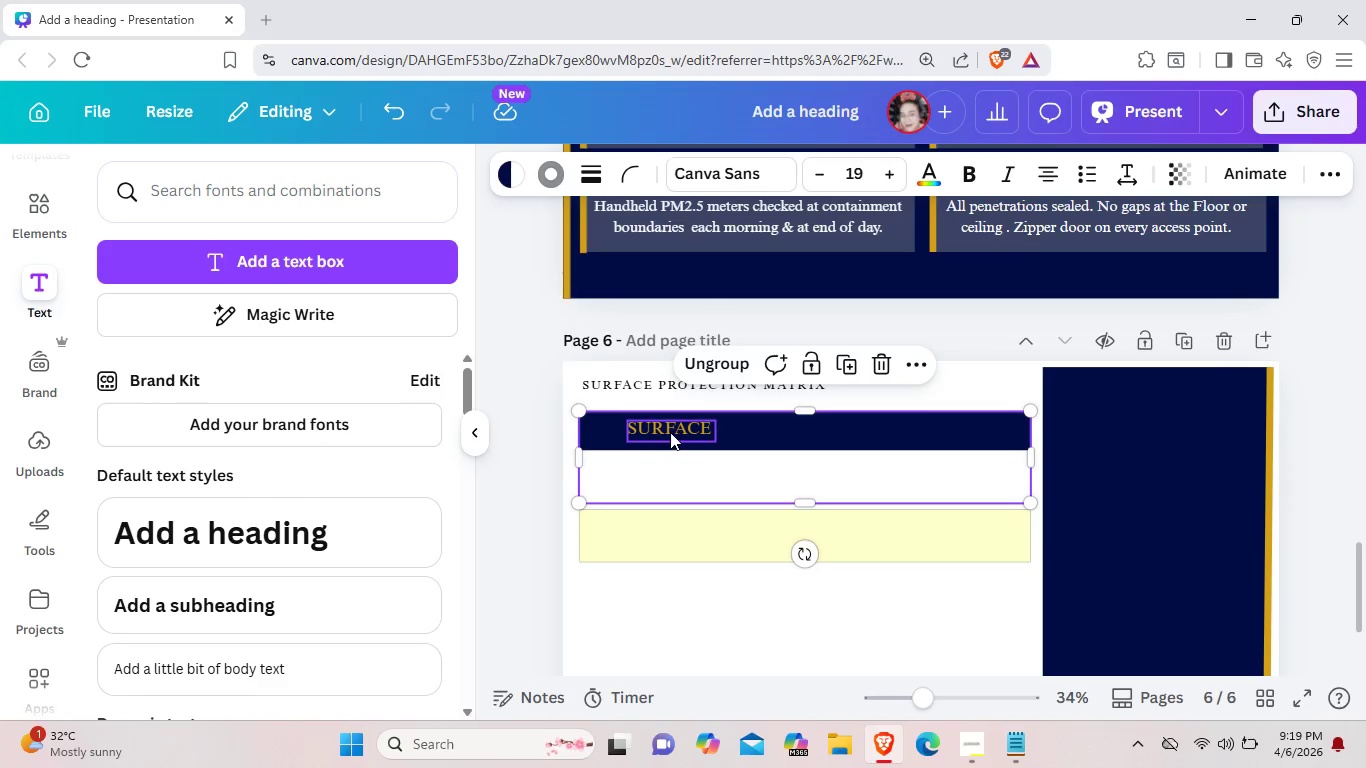 
left_click_drag(start_coordinate=[670, 433], to_coordinate=[634, 434])
 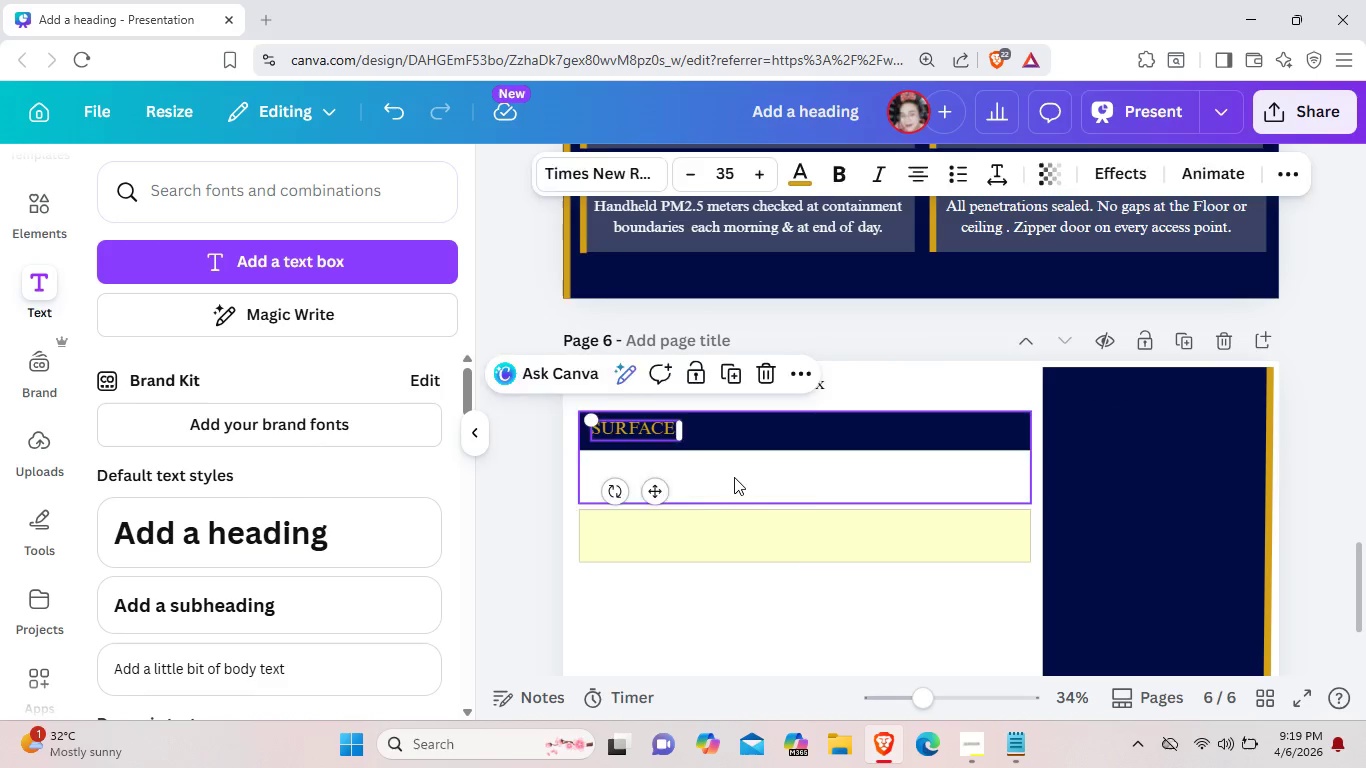 
left_click([734, 477])
 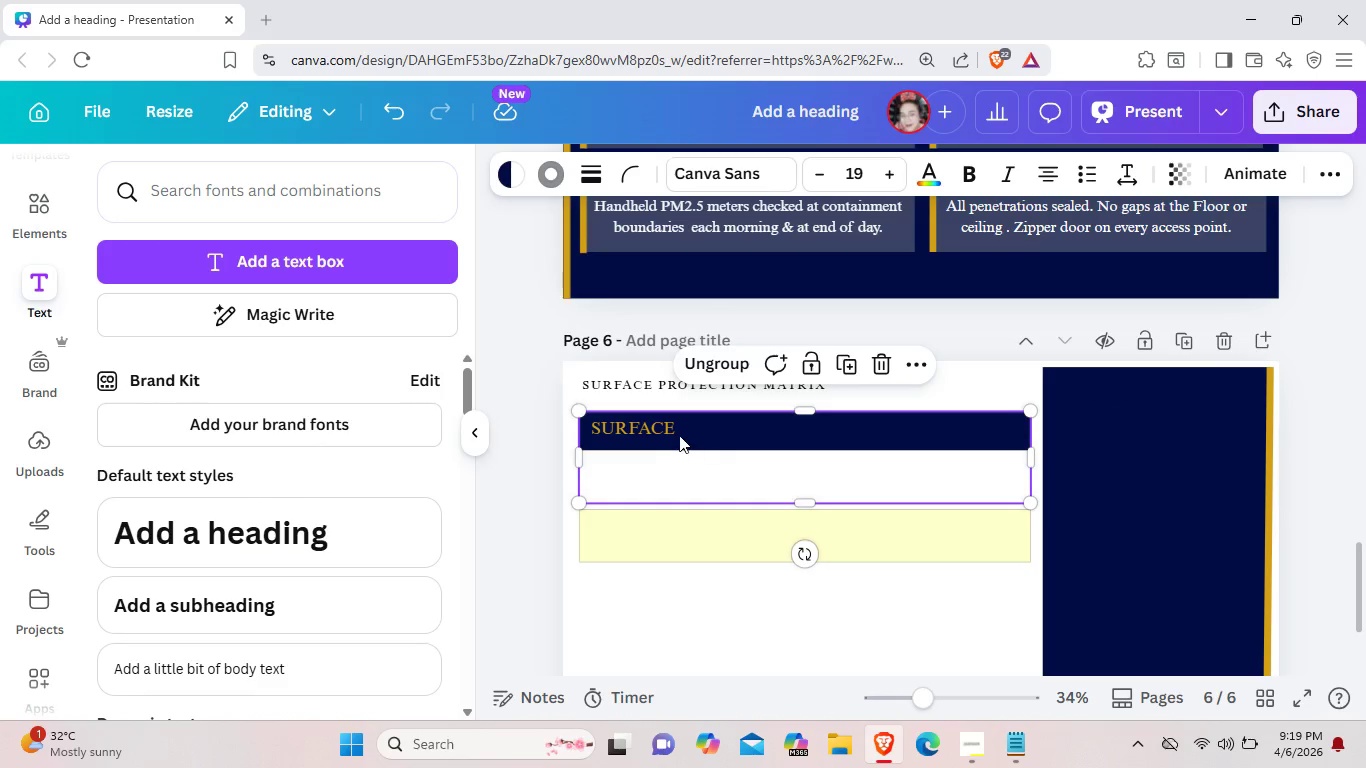 
left_click([657, 425])
 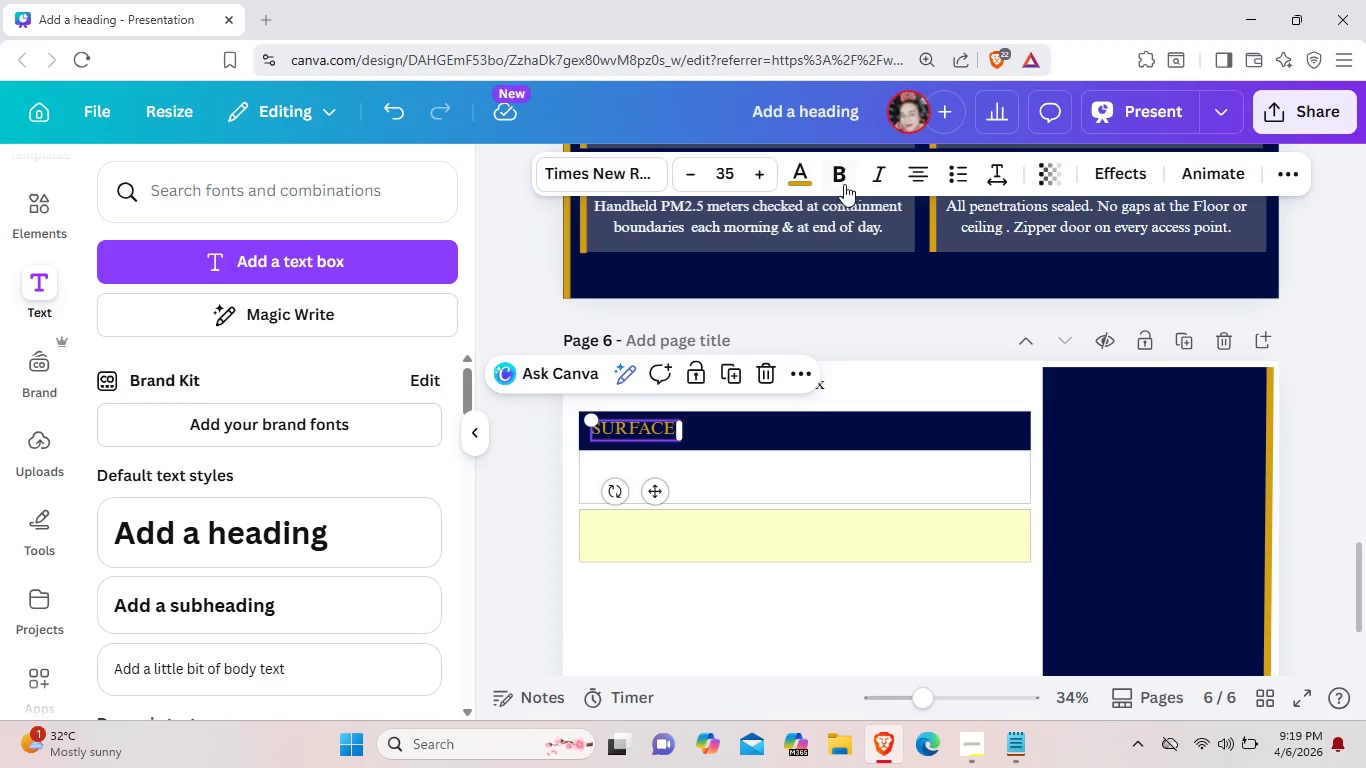 
left_click([842, 177])
 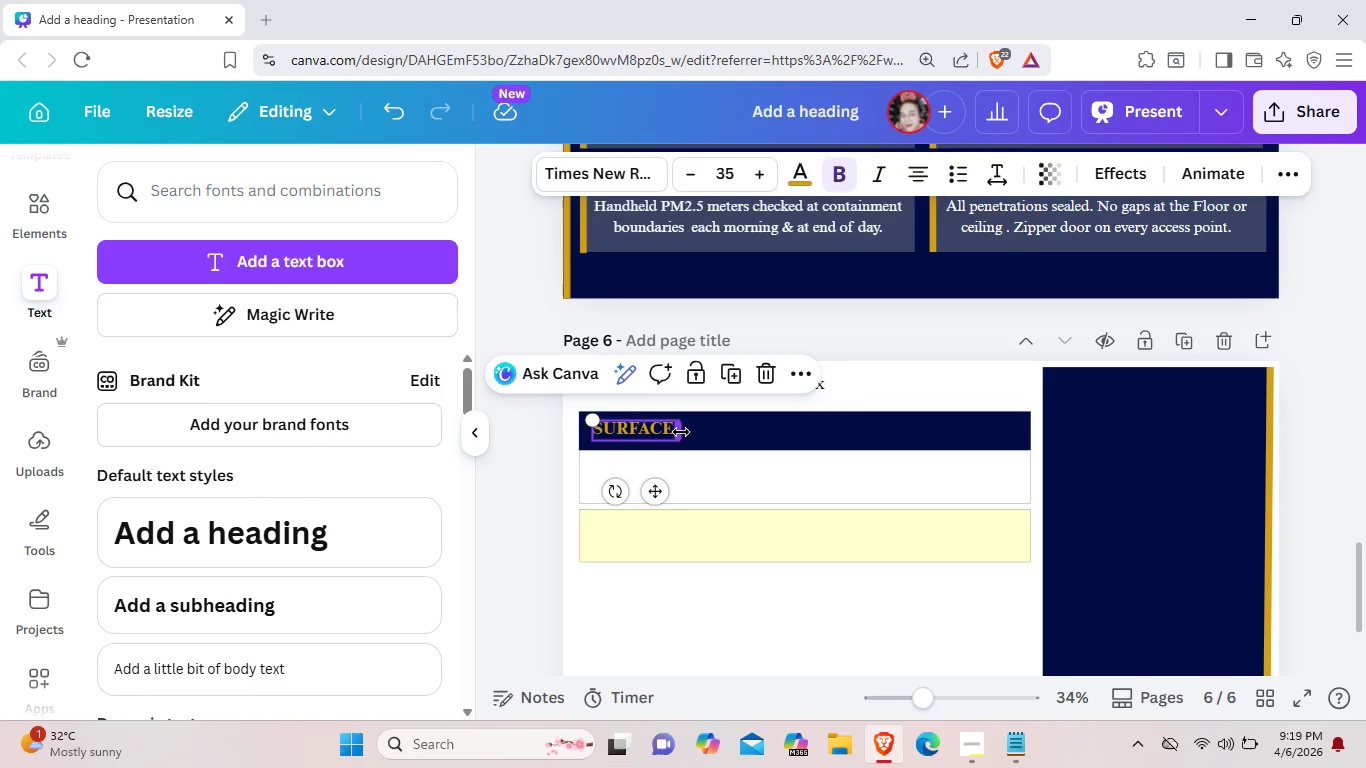 
key(Control+ControlLeft)
 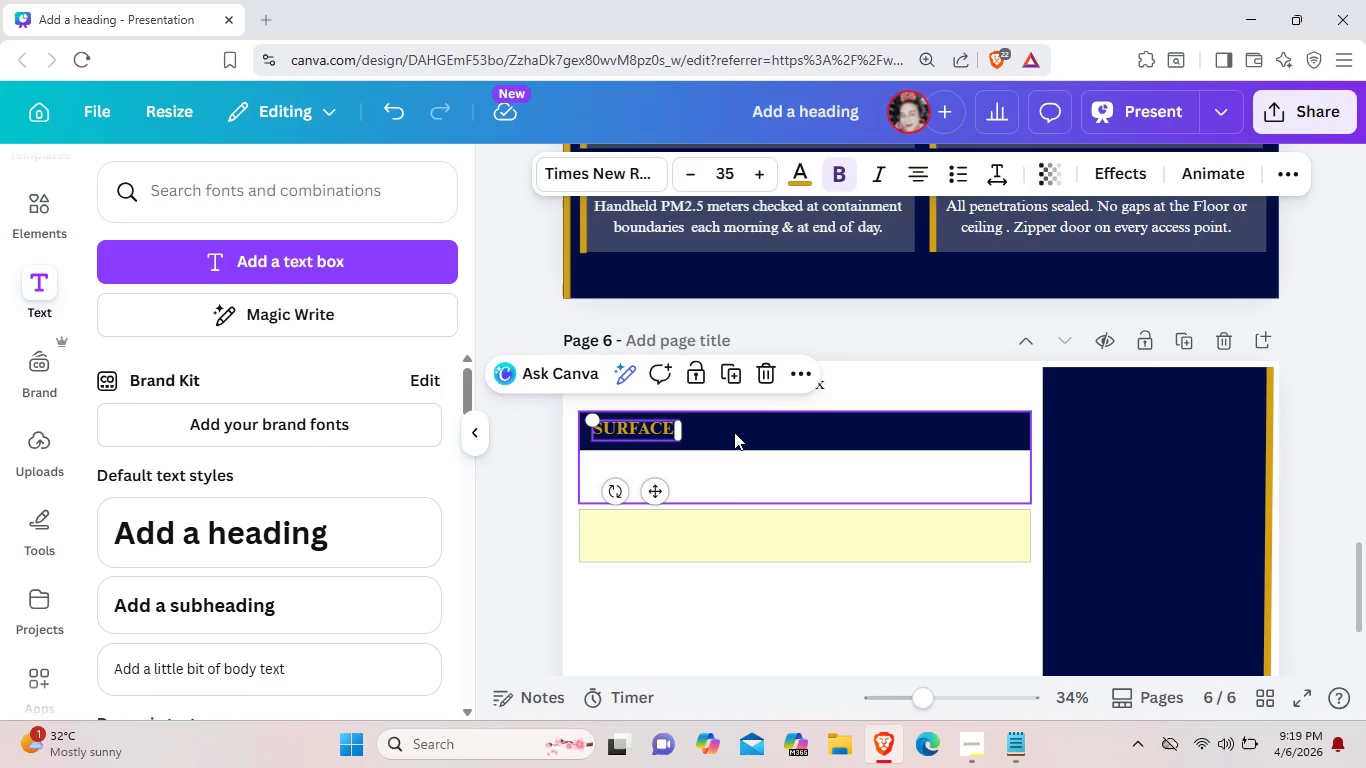 
key(Control+C)
 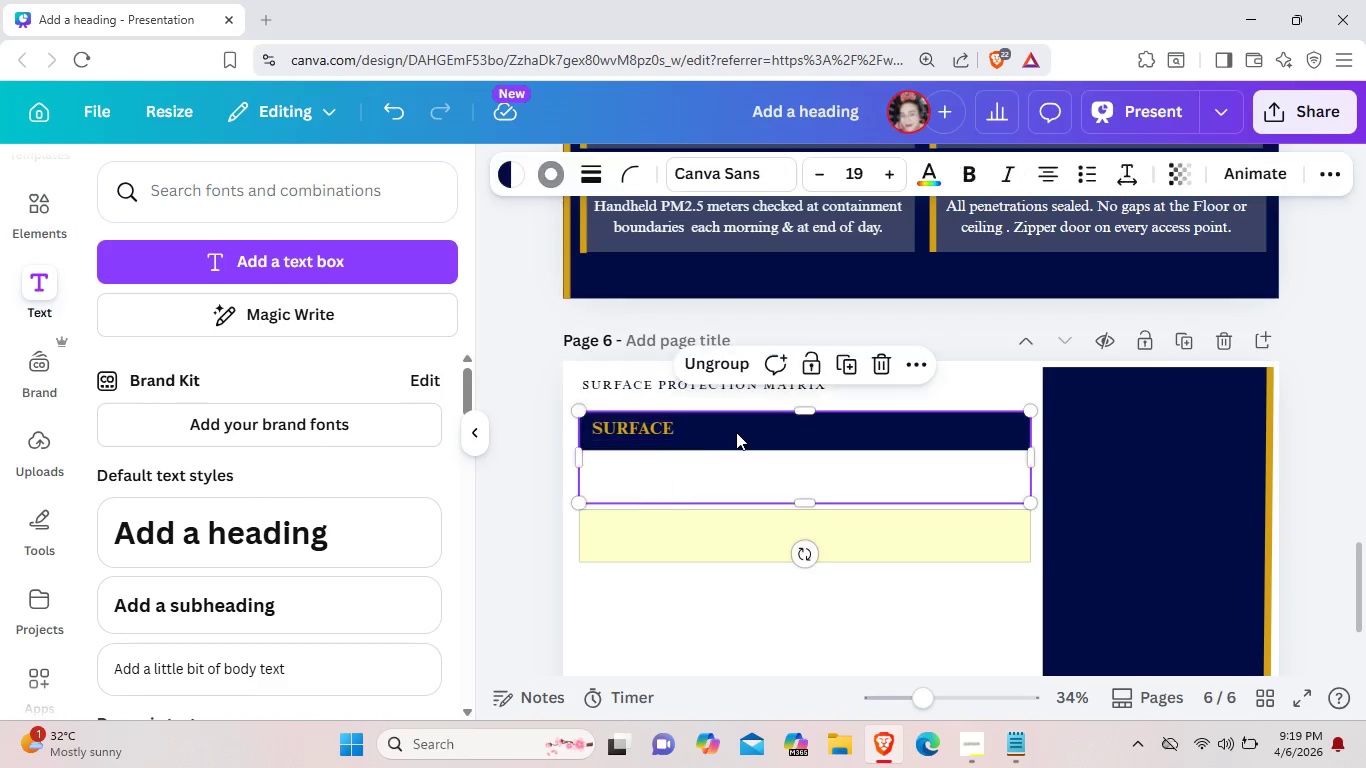 
left_click([736, 432])
 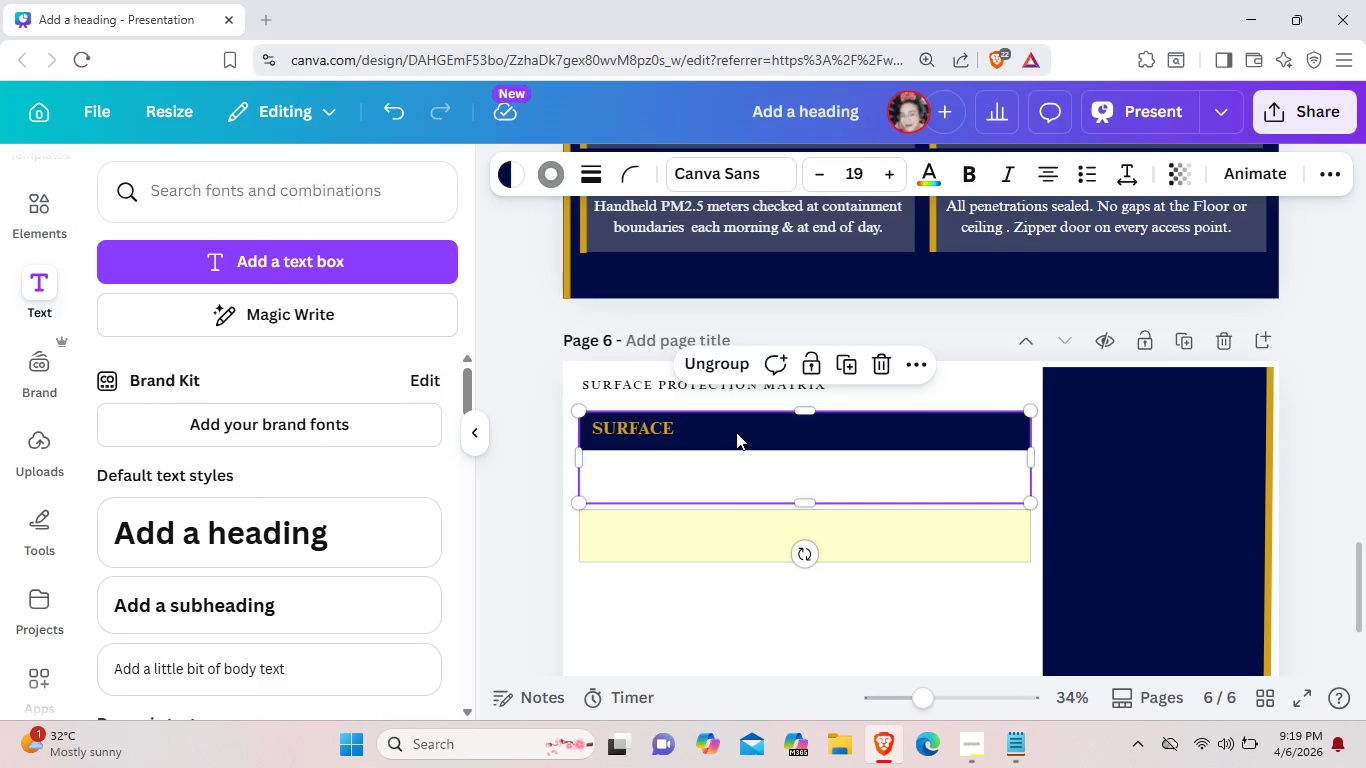 
key(Control+V)
 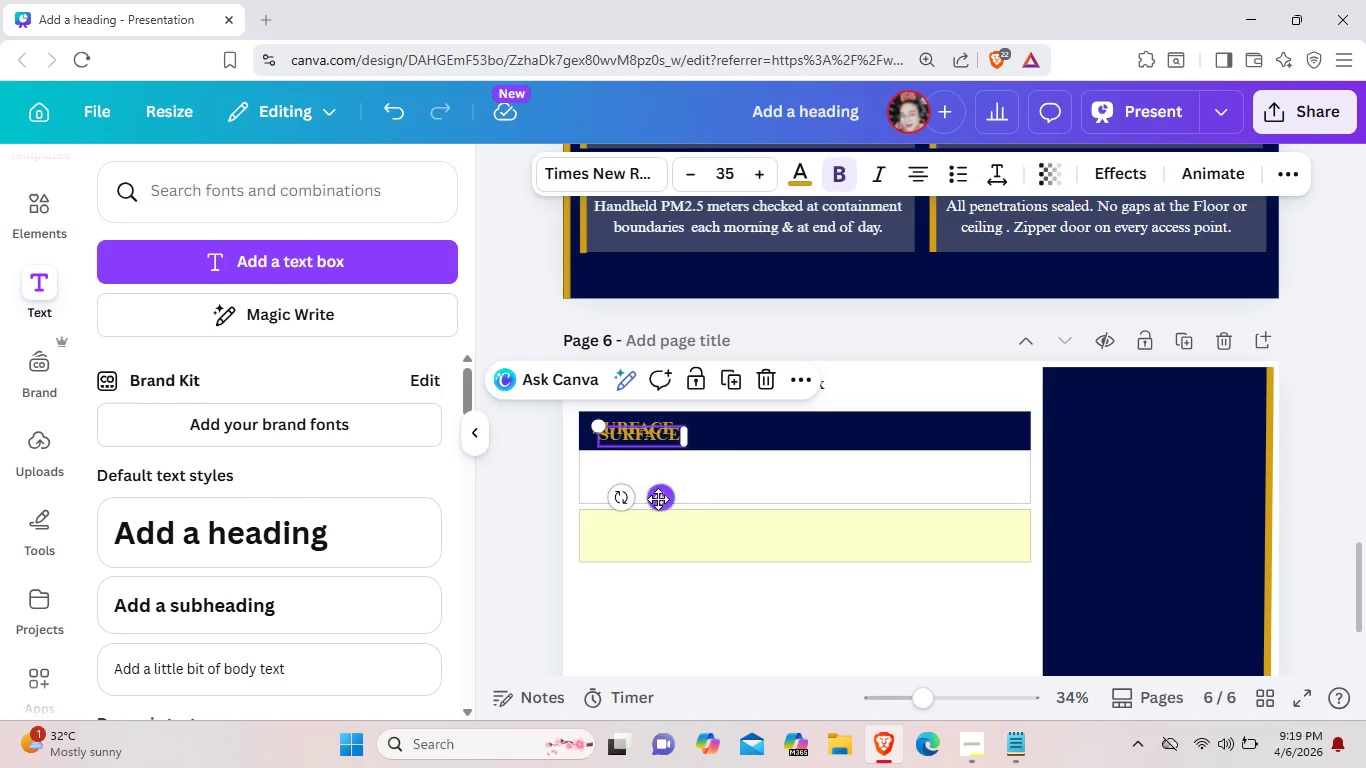 
left_click_drag(start_coordinate=[657, 500], to_coordinate=[786, 490])
 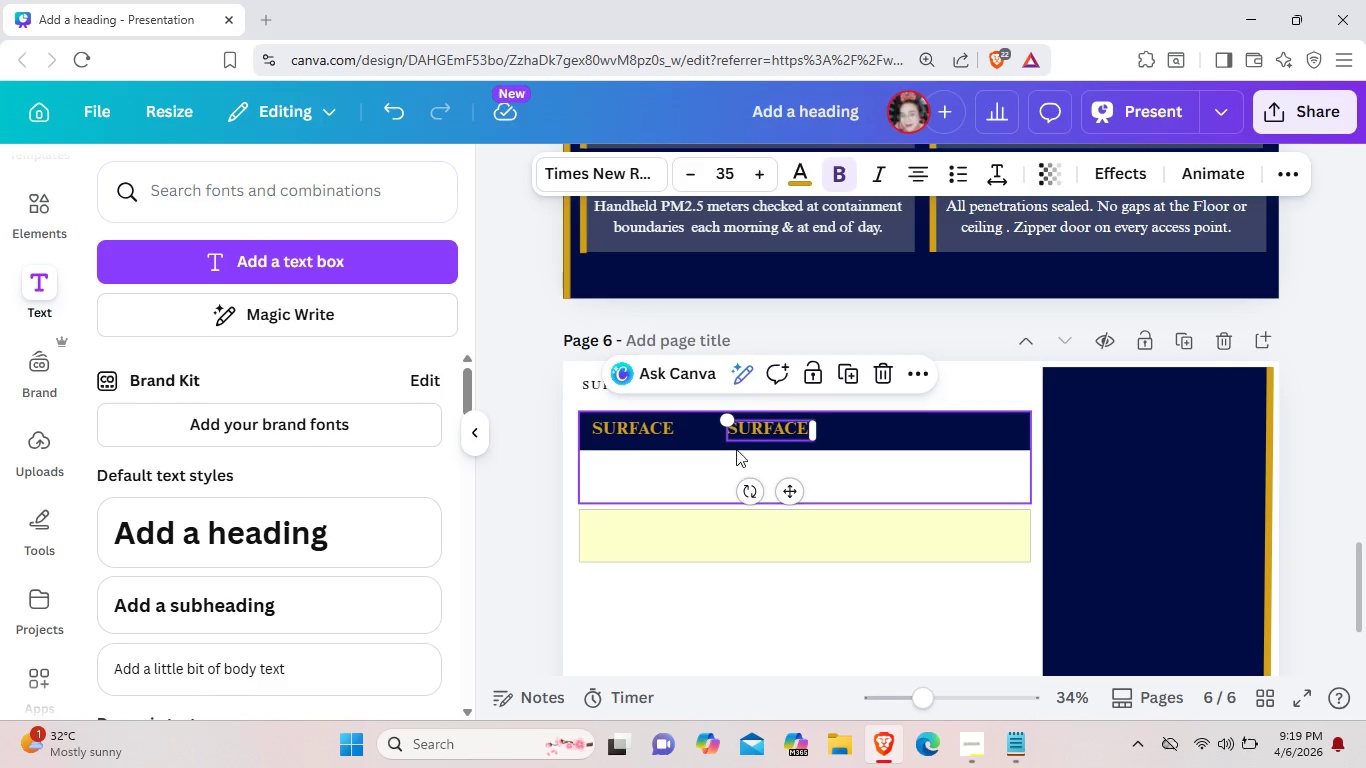 
left_click([627, 422])
 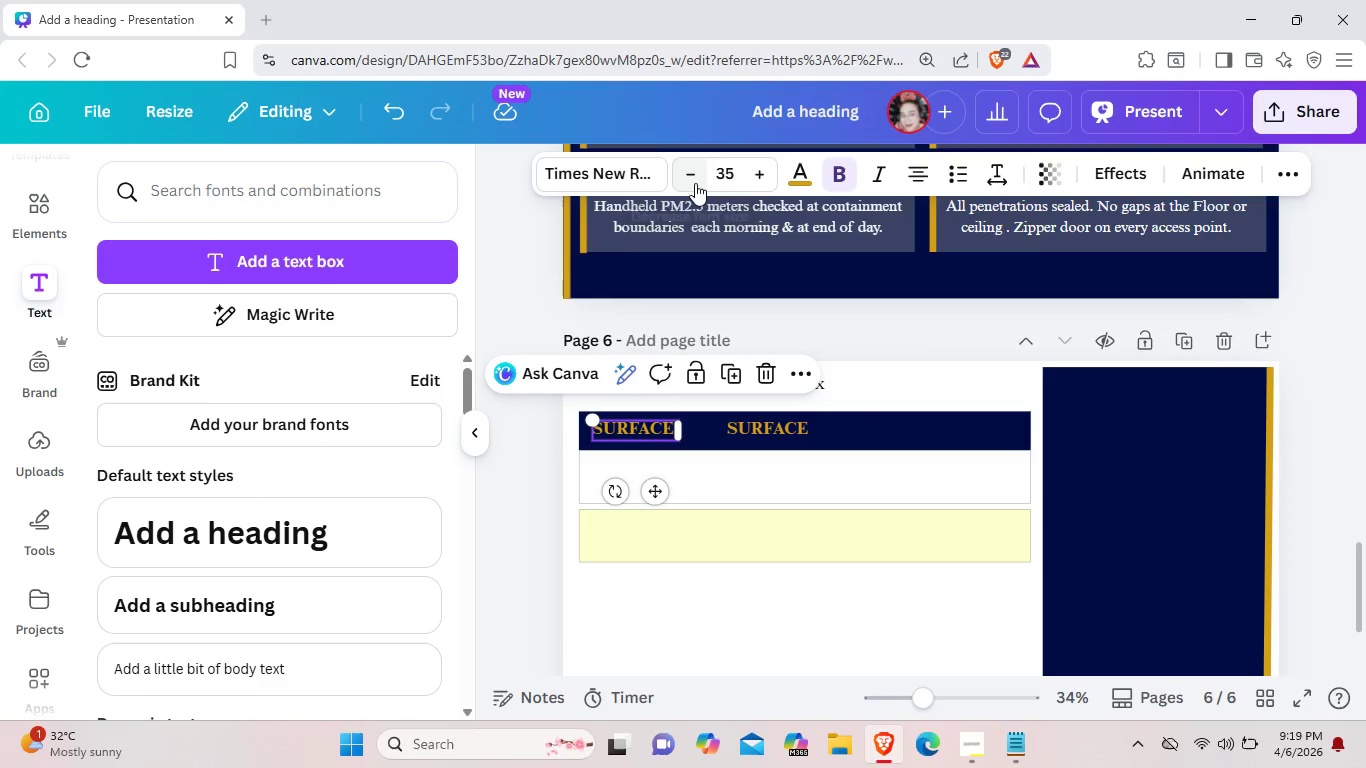 
left_click([695, 179])
 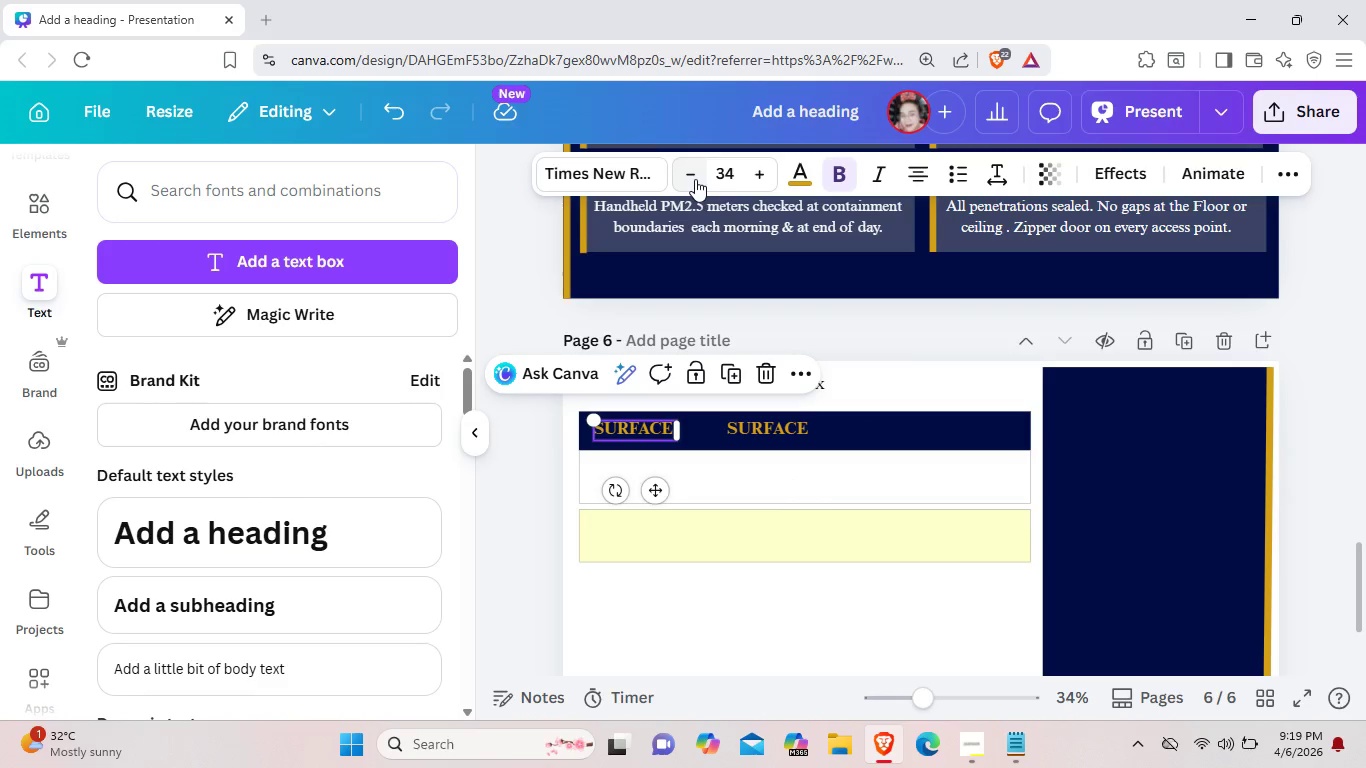 
left_click([695, 179])
 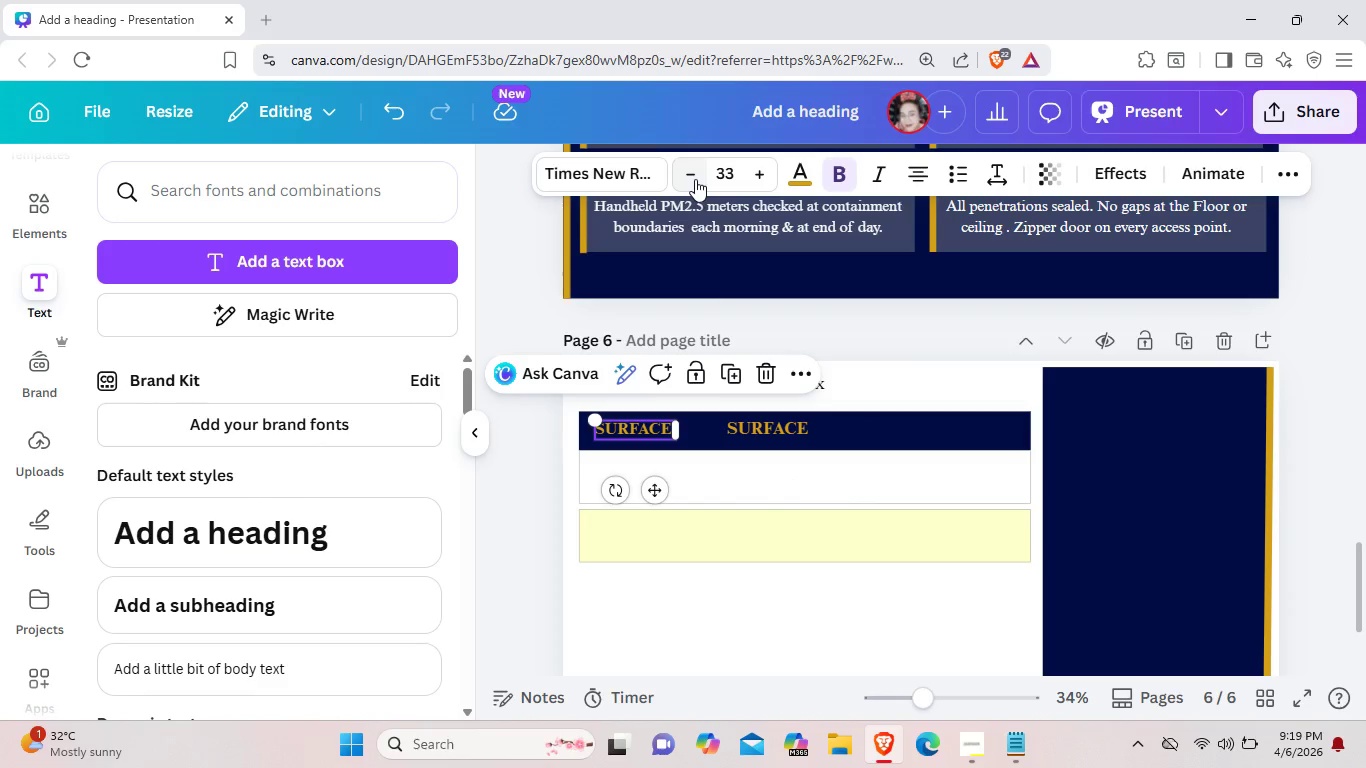 
left_click([695, 179])
 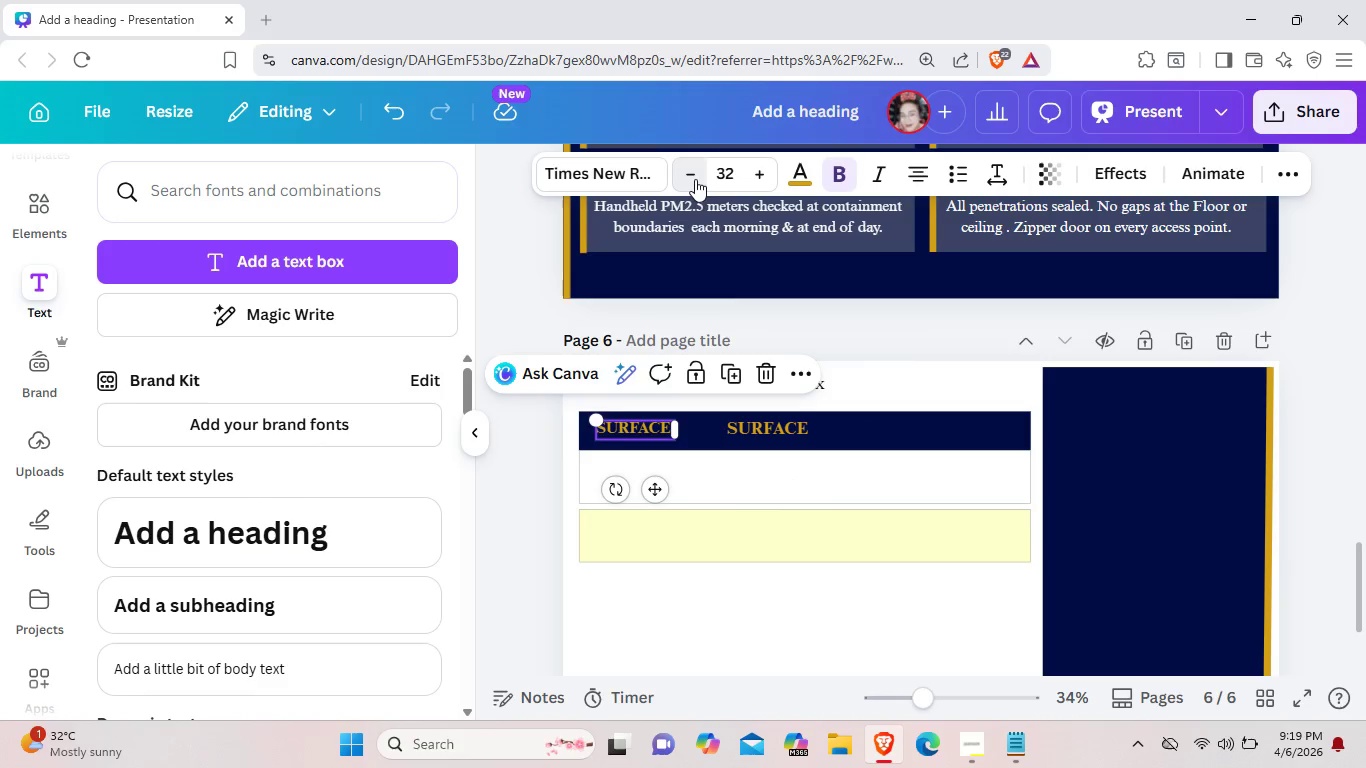 
left_click([695, 179])
 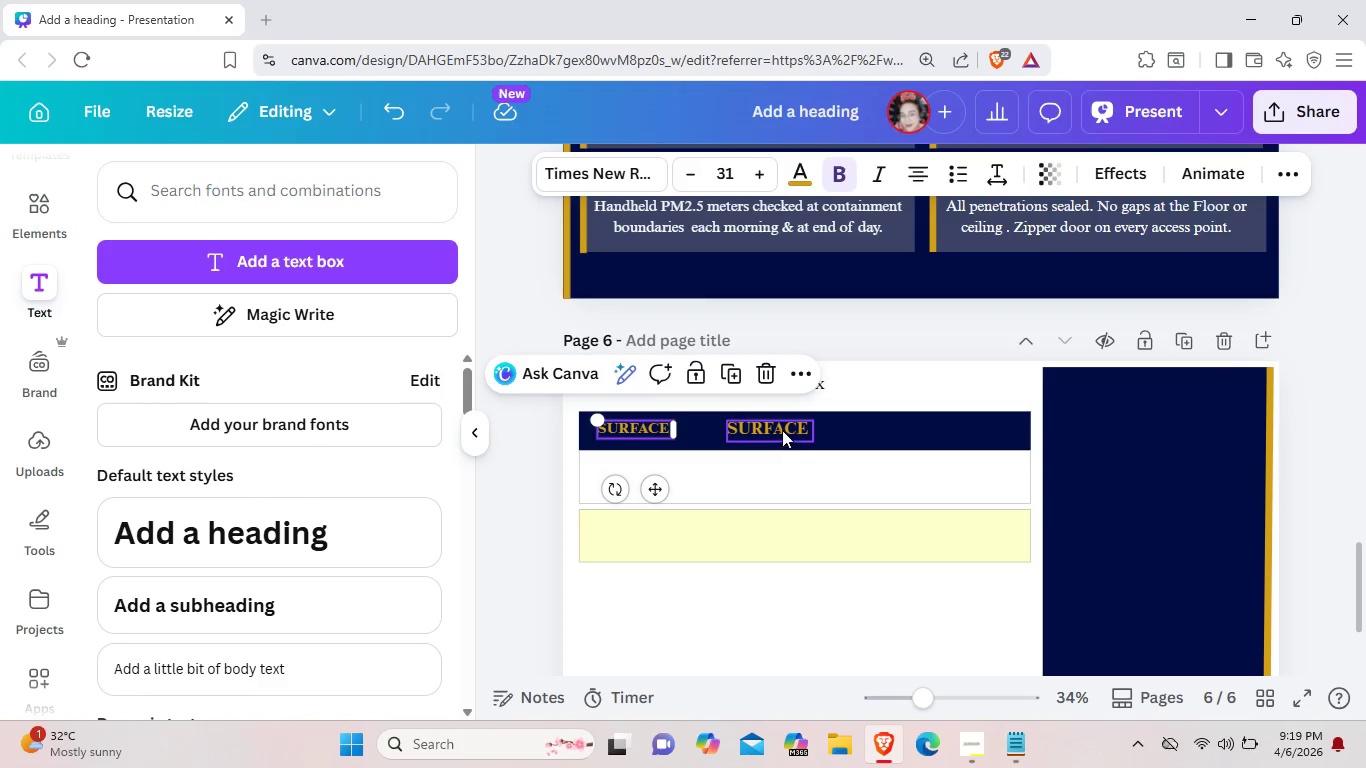 
left_click([782, 430])
 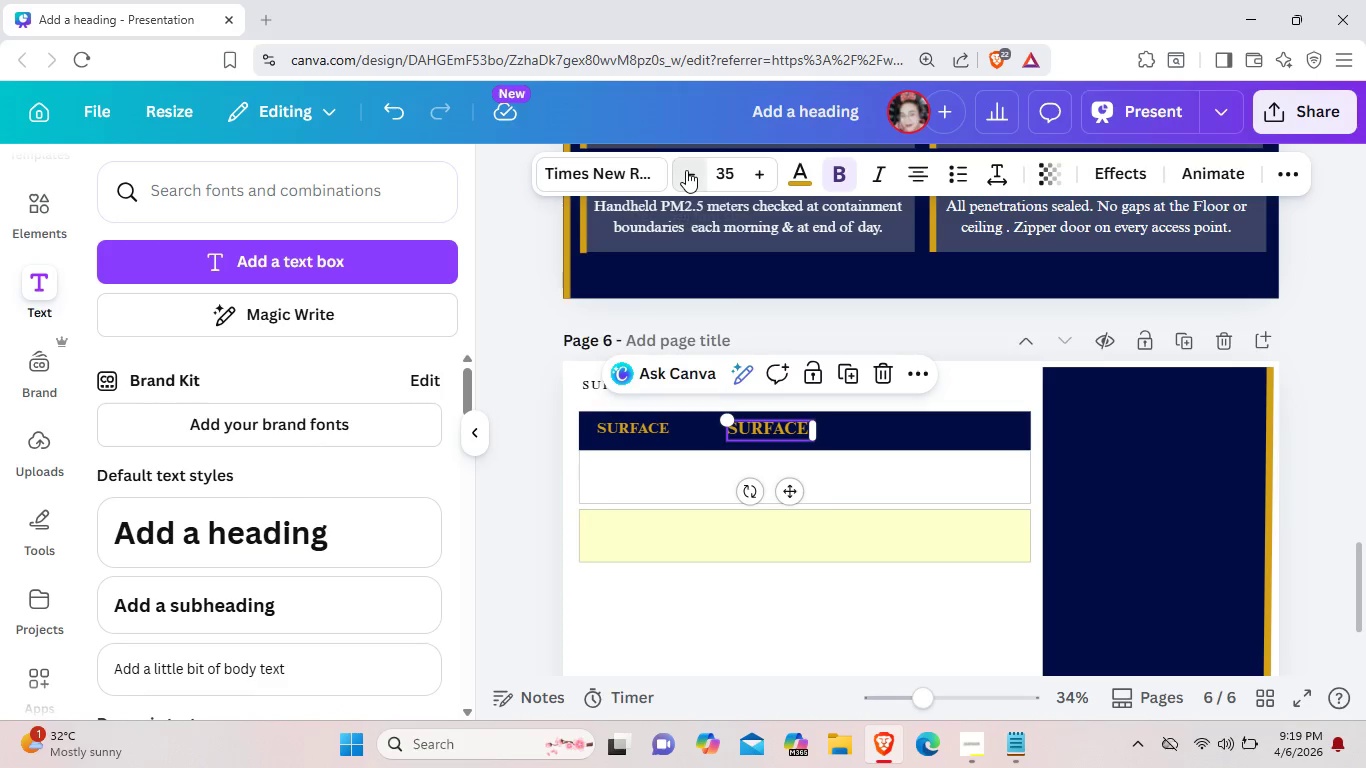 
double_click([686, 170])
 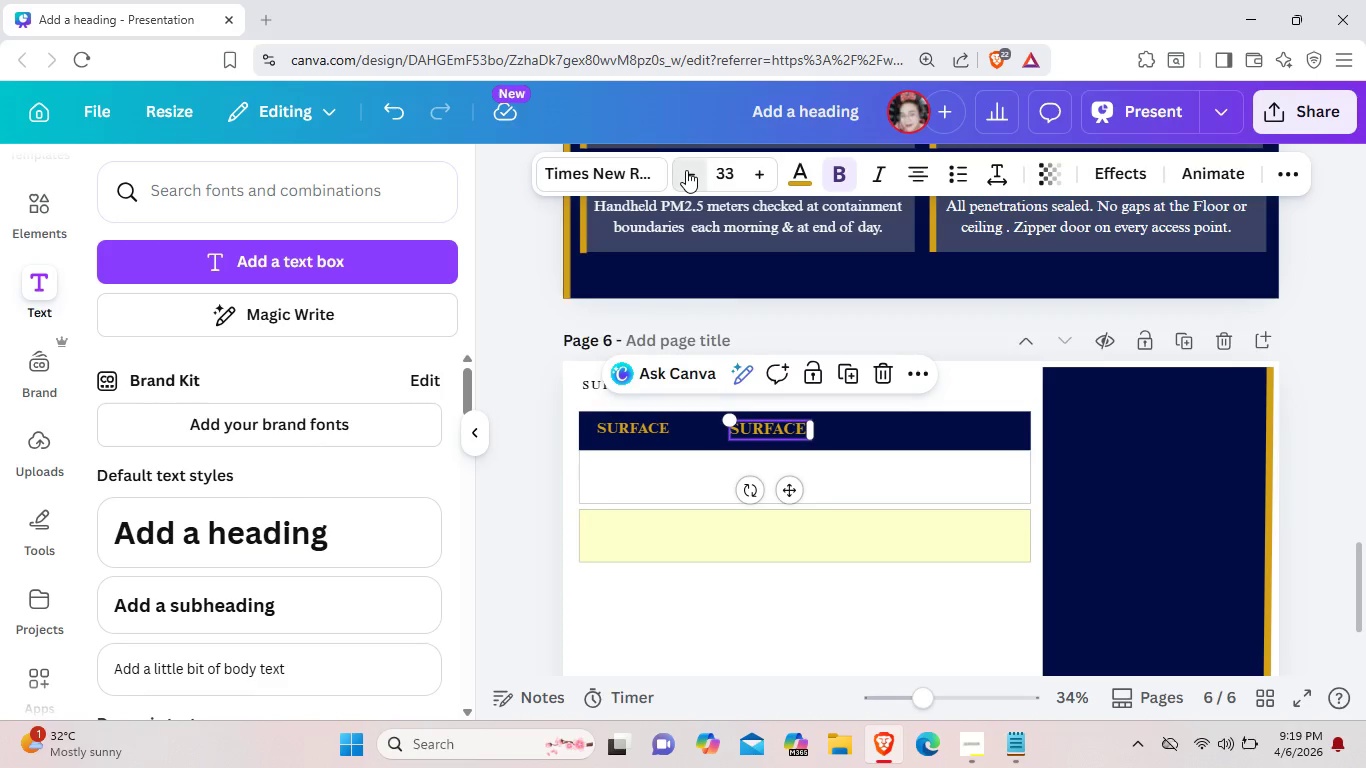 
triple_click([686, 170])
 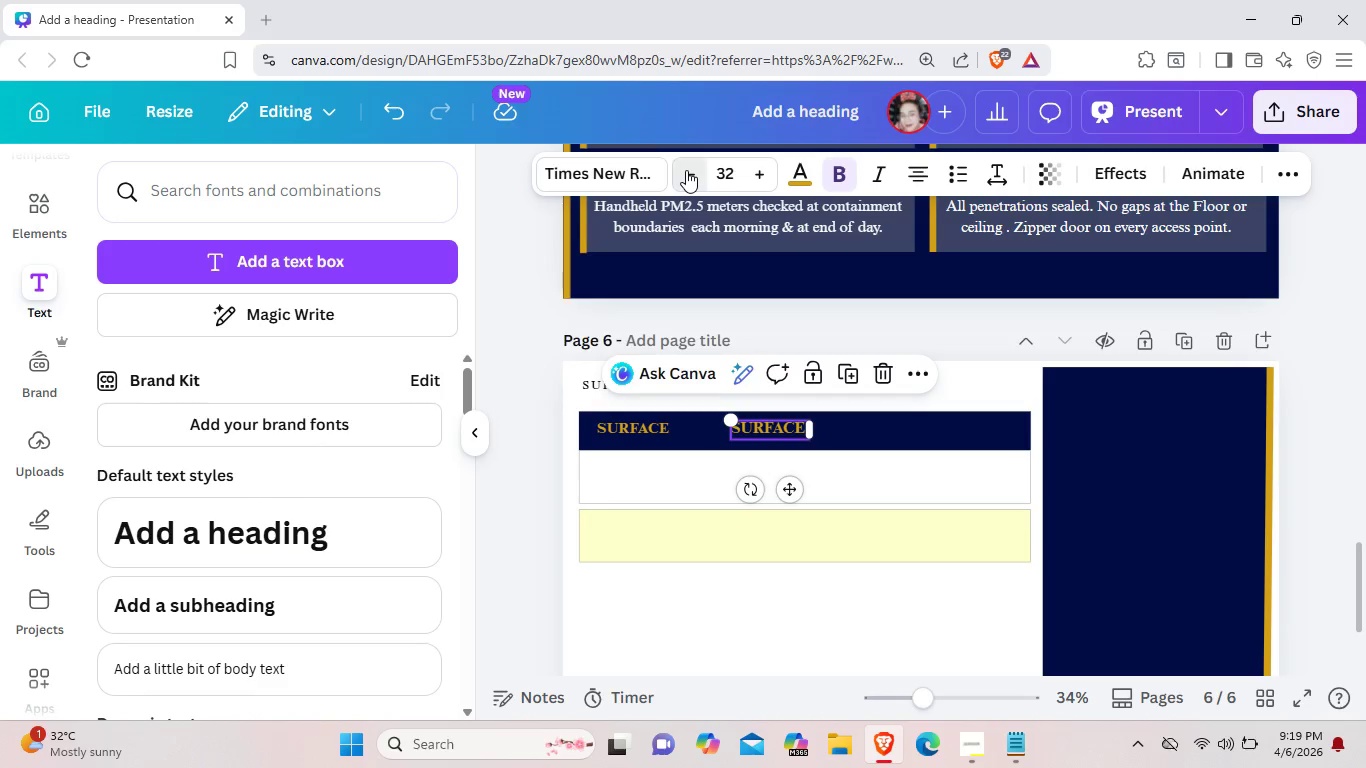 
triple_click([686, 170])
 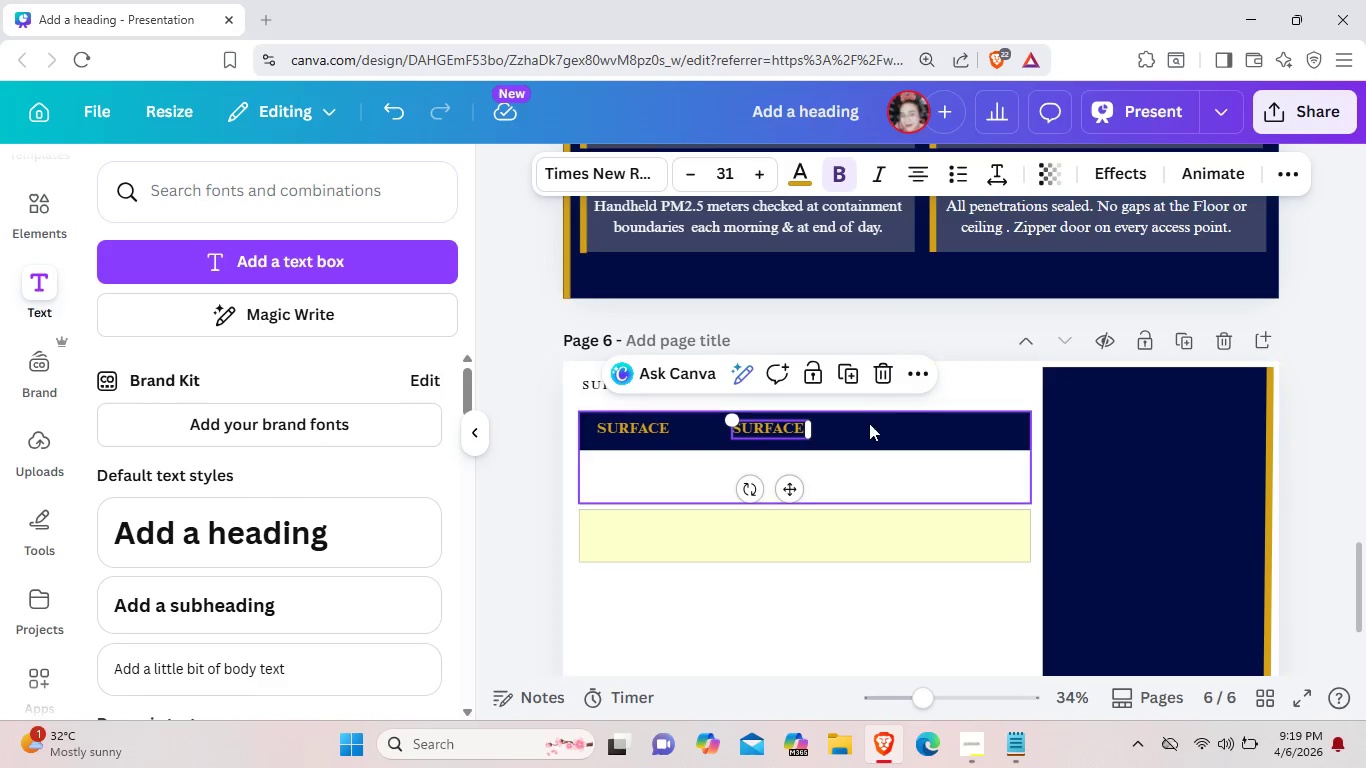 
left_click([869, 425])
 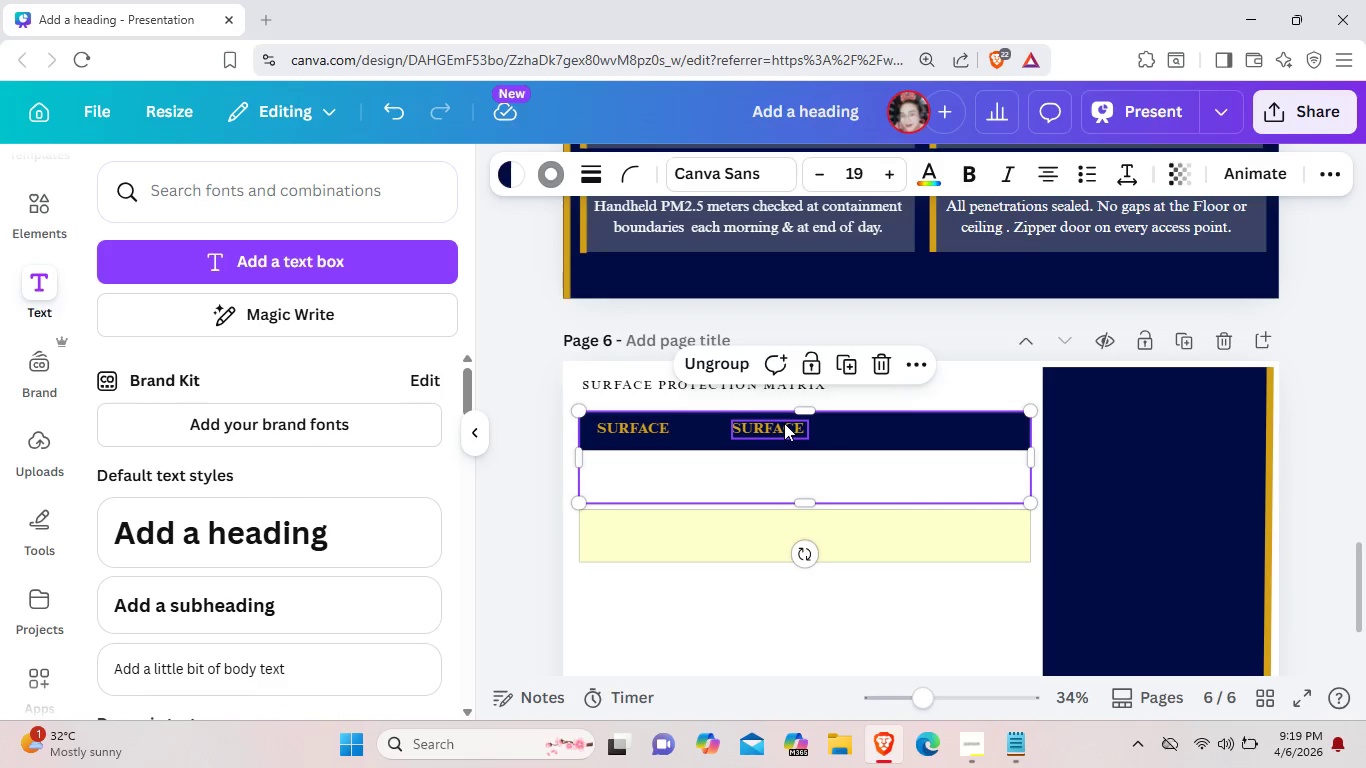 
left_click_drag(start_coordinate=[784, 423], to_coordinate=[801, 426])
 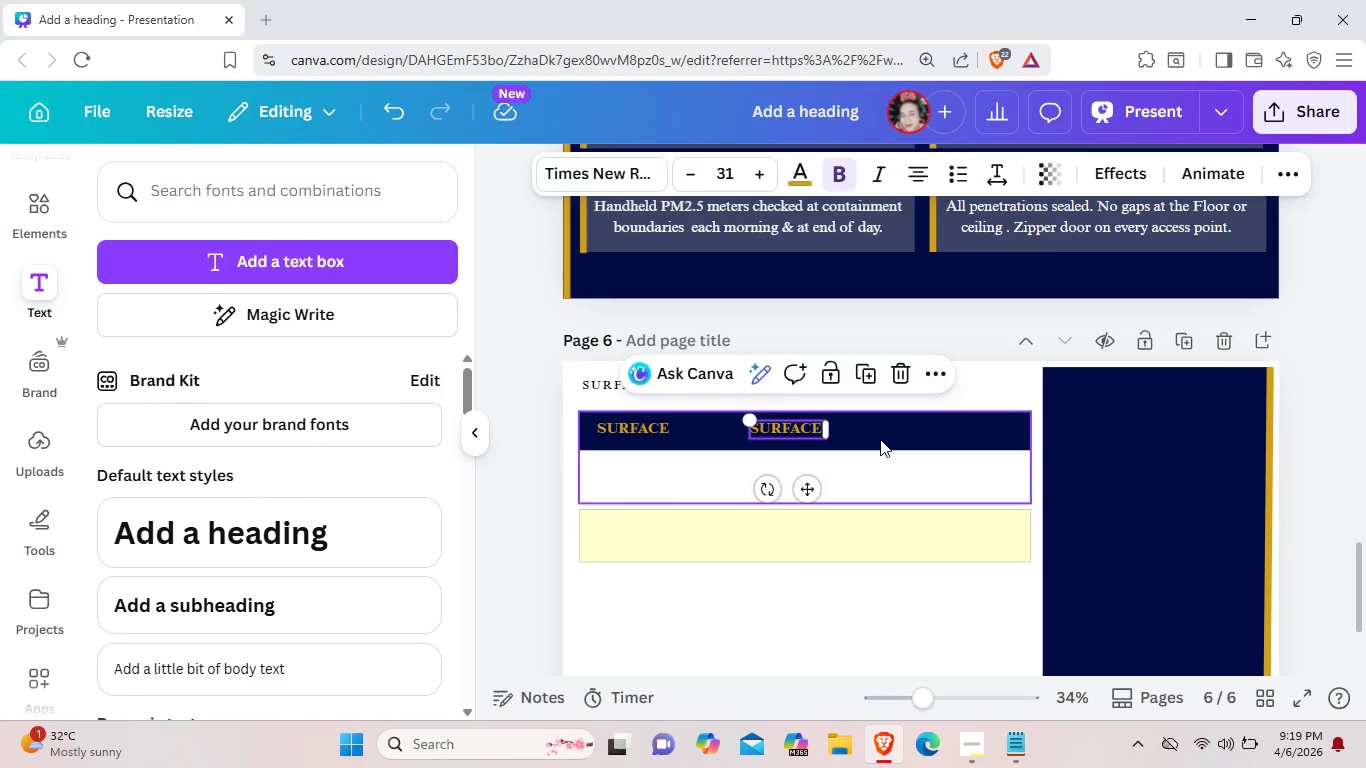 
left_click([880, 439])
 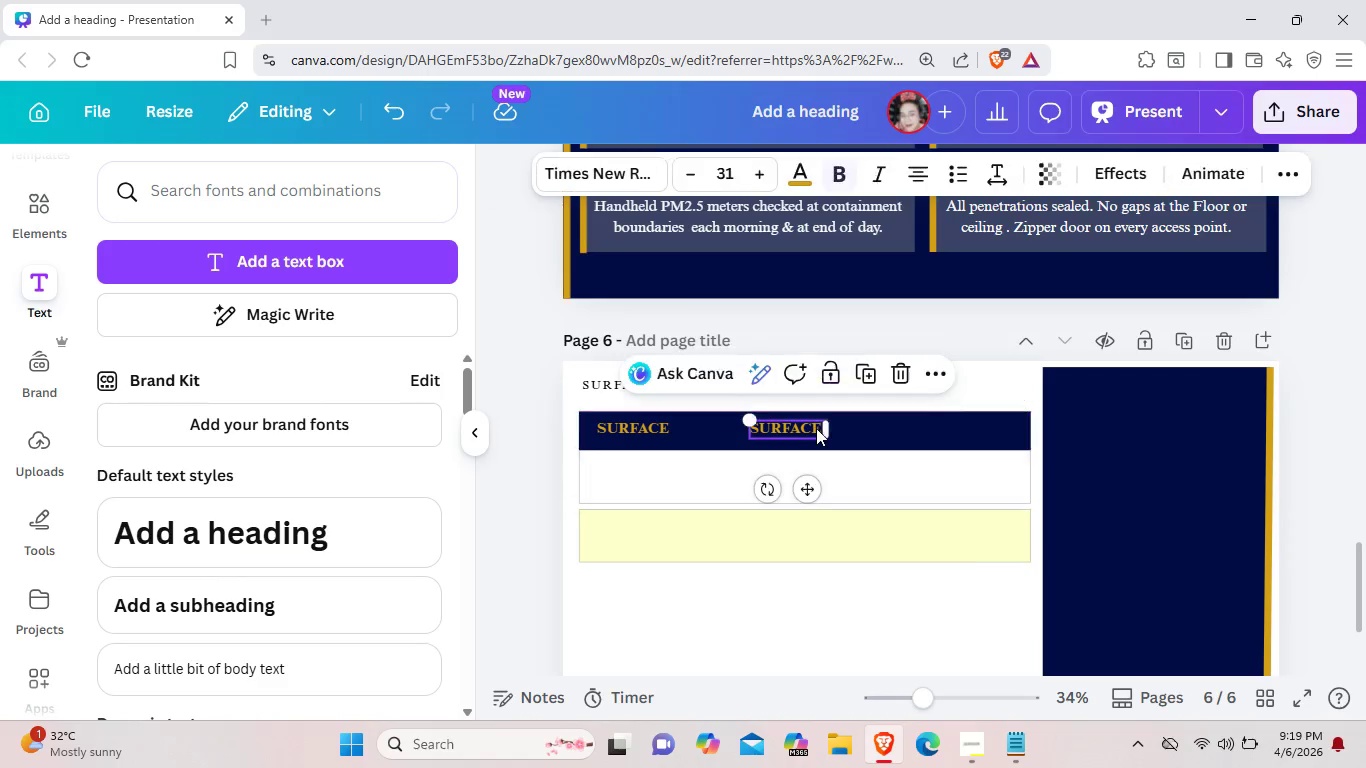 
double_click([816, 428])
 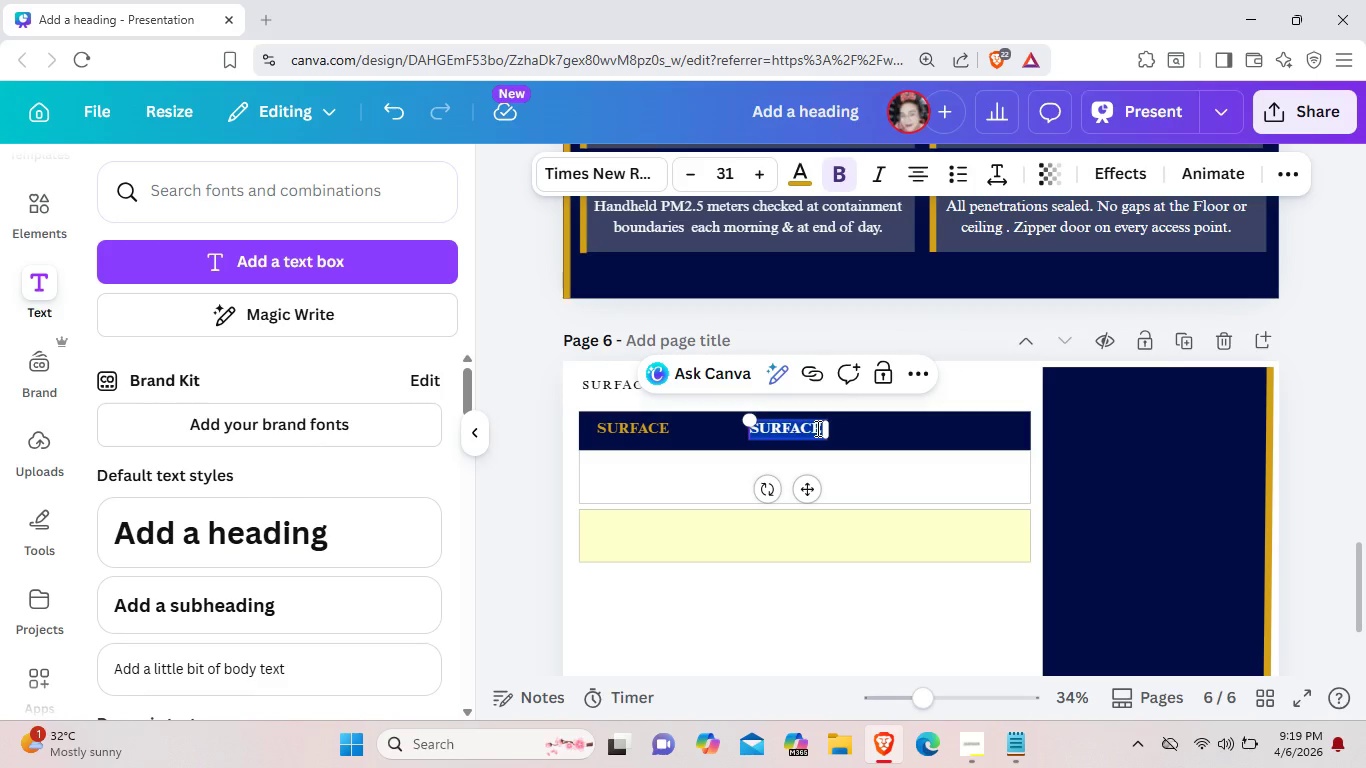 
key(Backspace)
type(Pro)
key(Backspace)
key(Backspace)
key(Backspace)
type(r)
key(Backspace)
type(r)
key(Backspace)
type(product)
 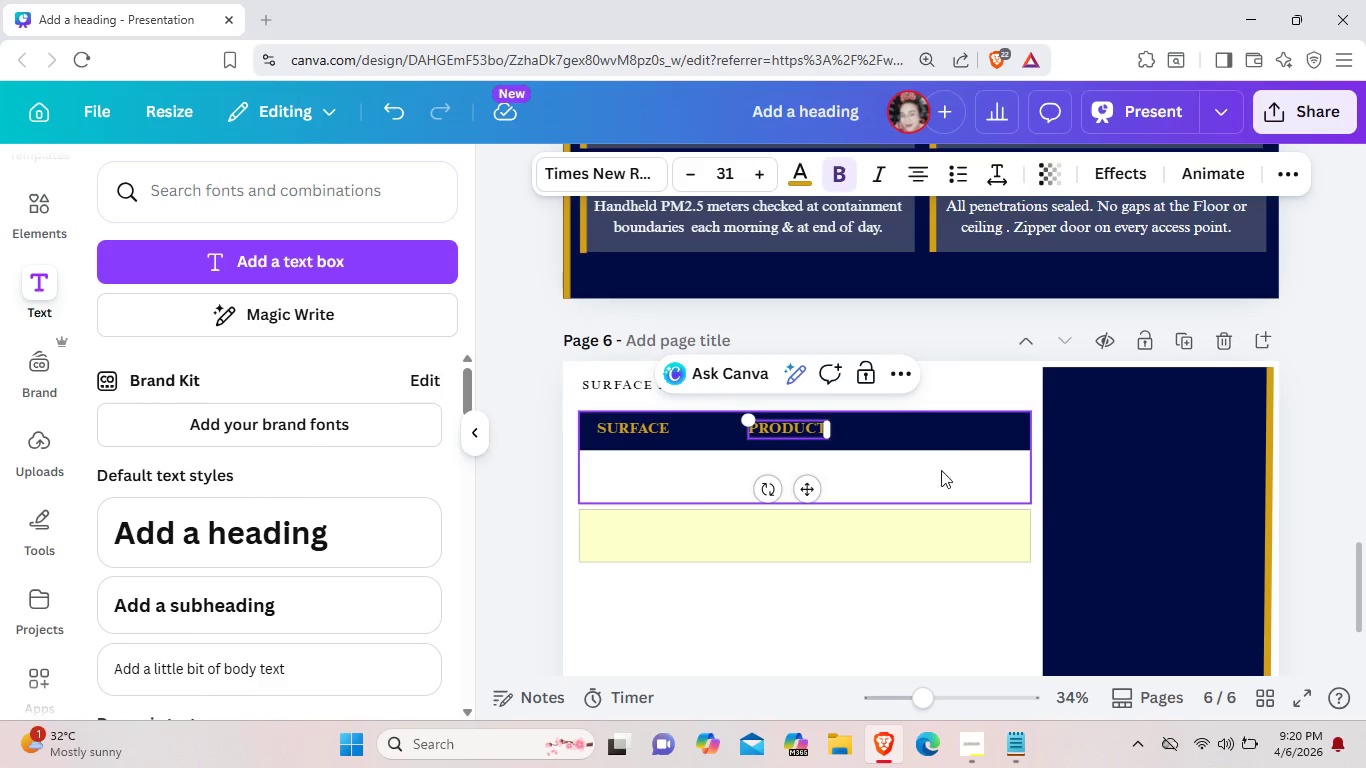 
left_click([950, 439])
 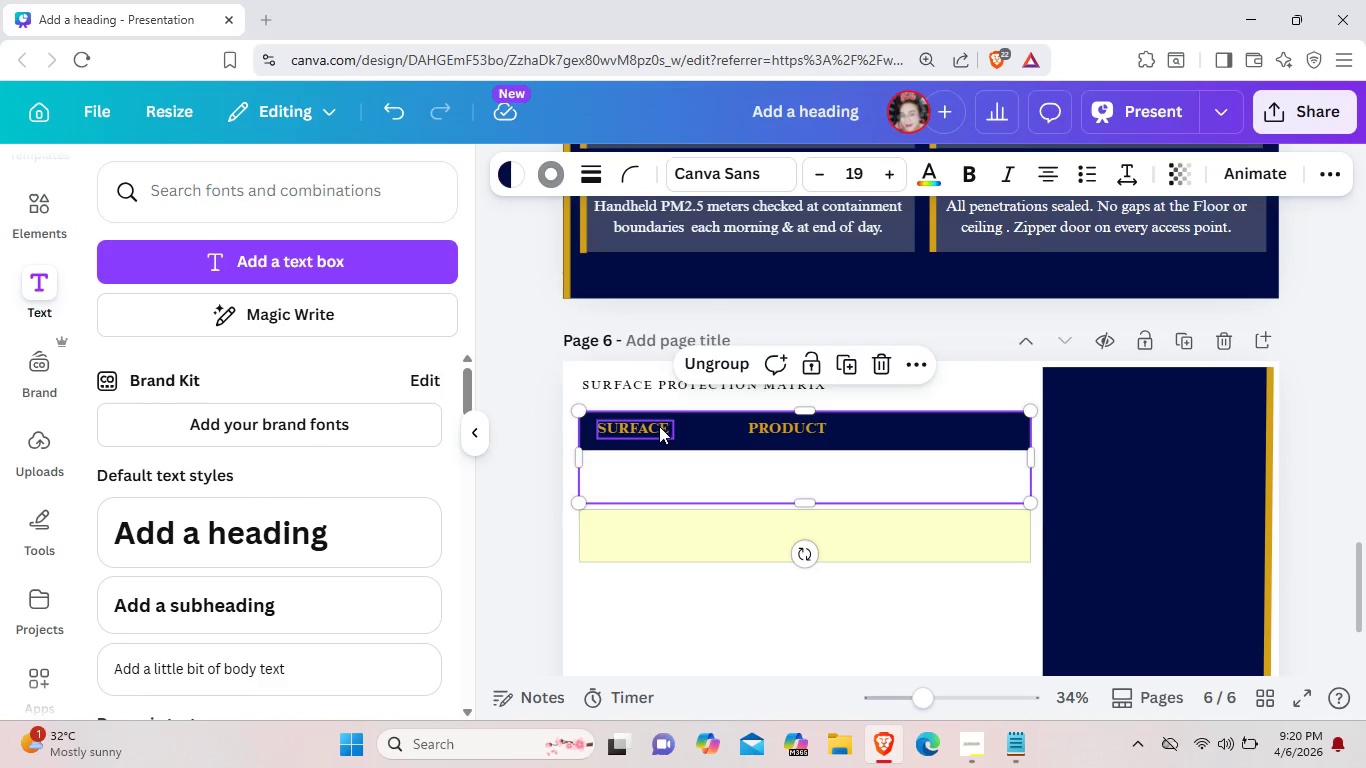 
left_click([659, 426])
 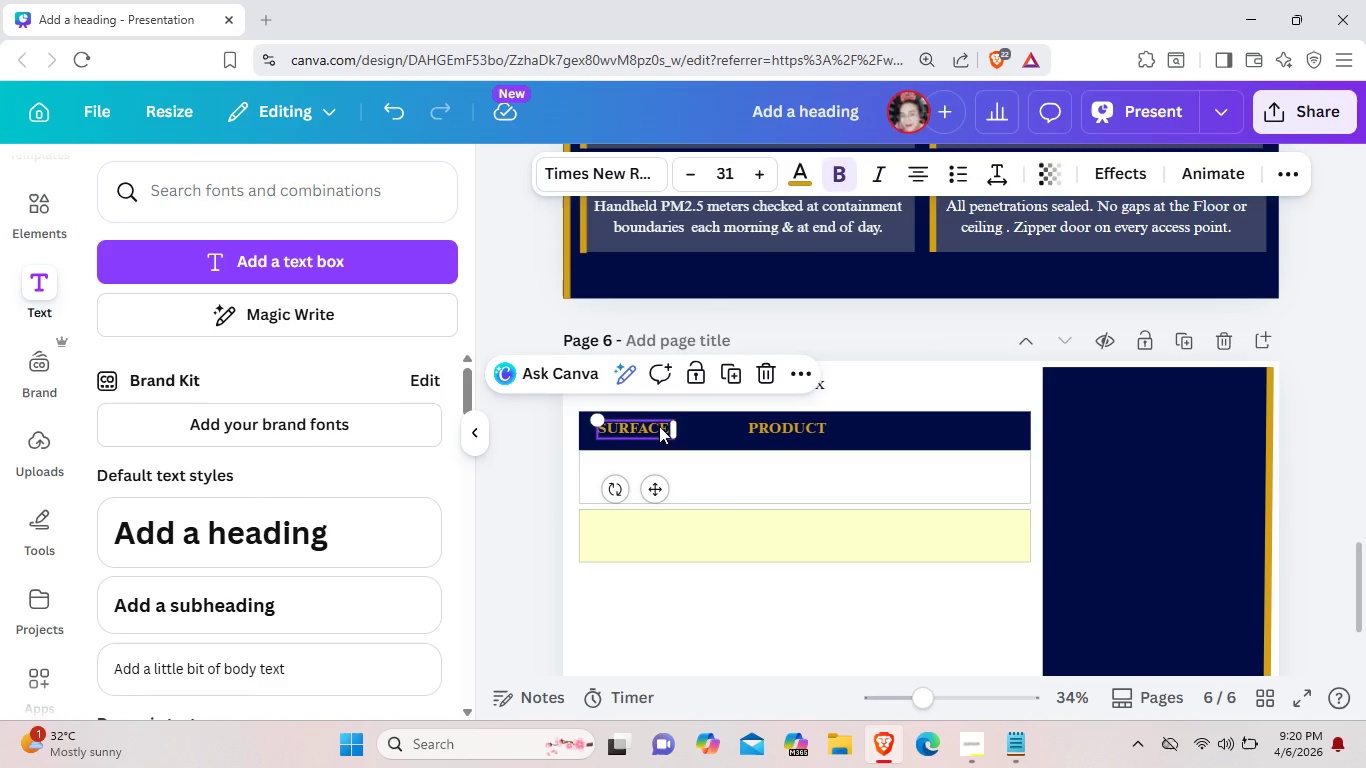 
key(Control+C)
 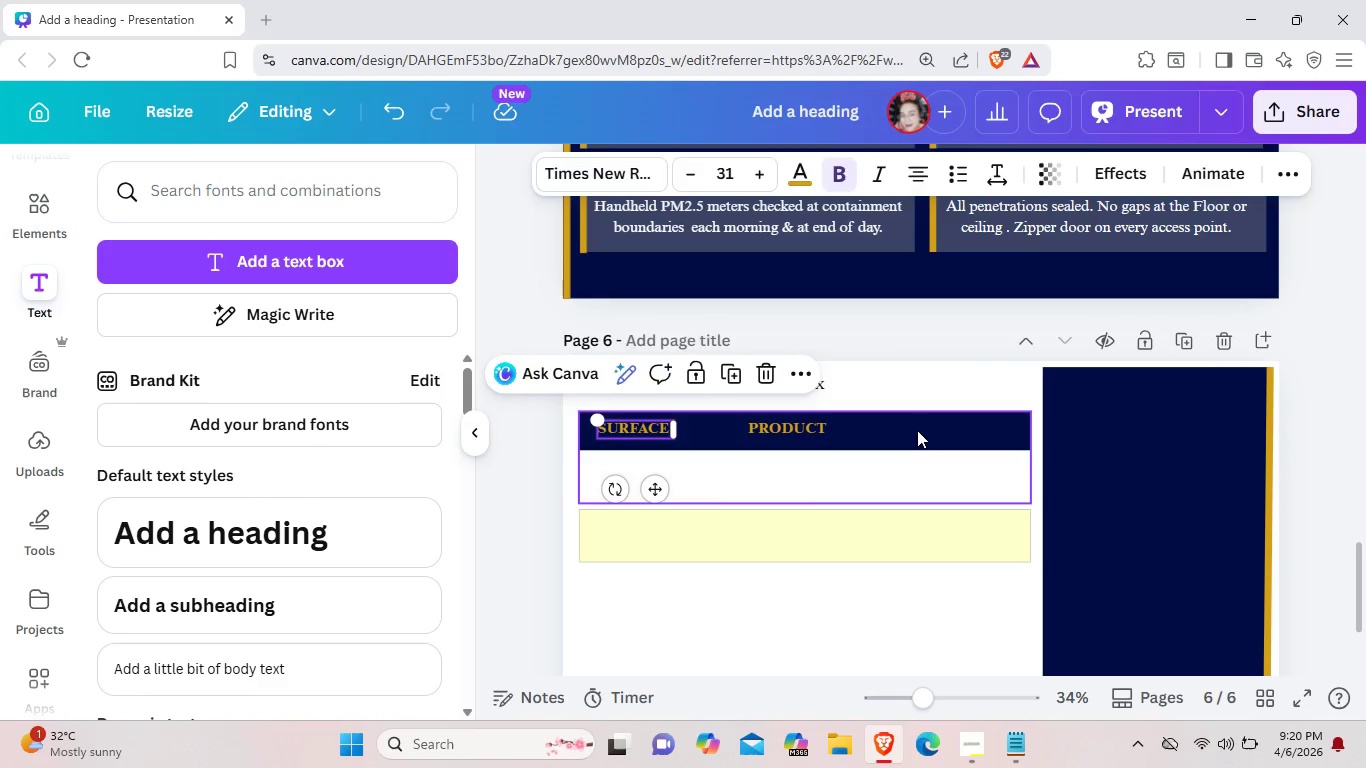 
left_click([917, 430])
 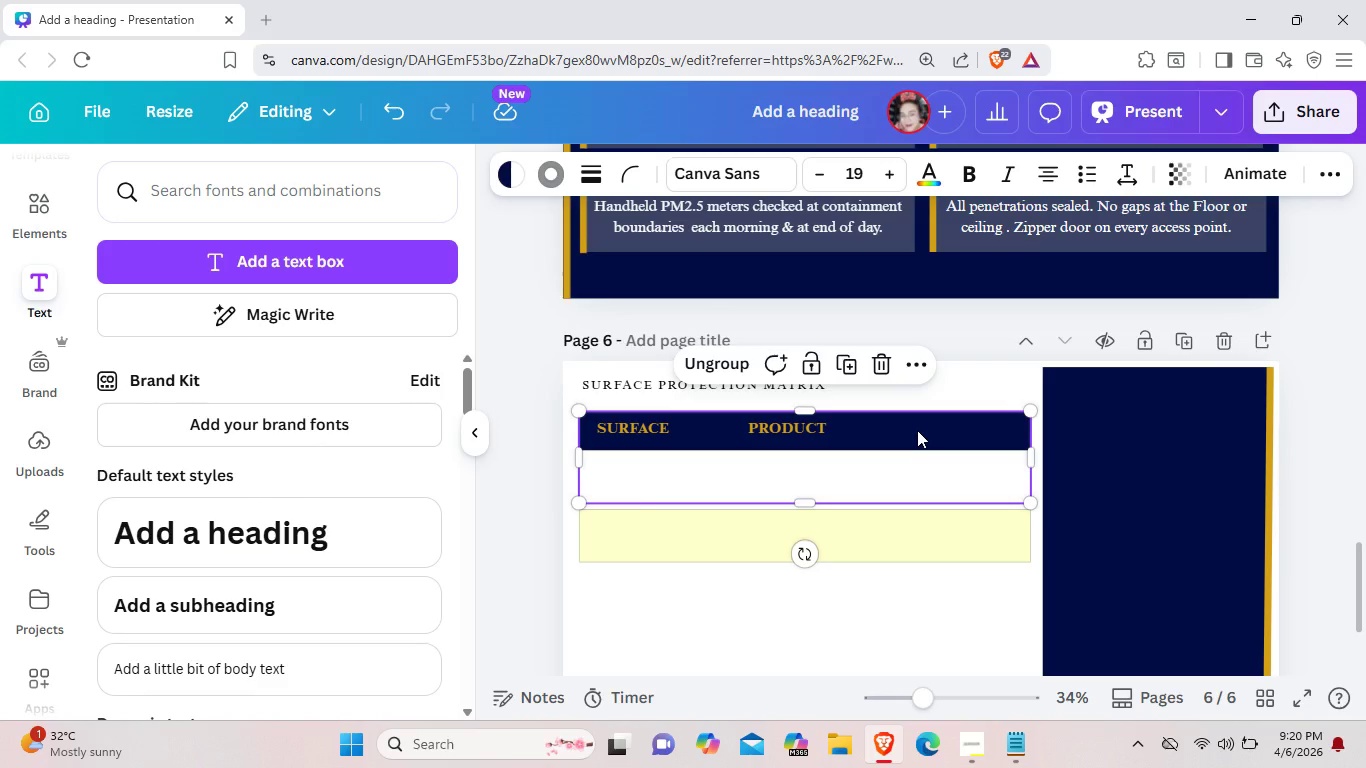 
key(Control+V)
 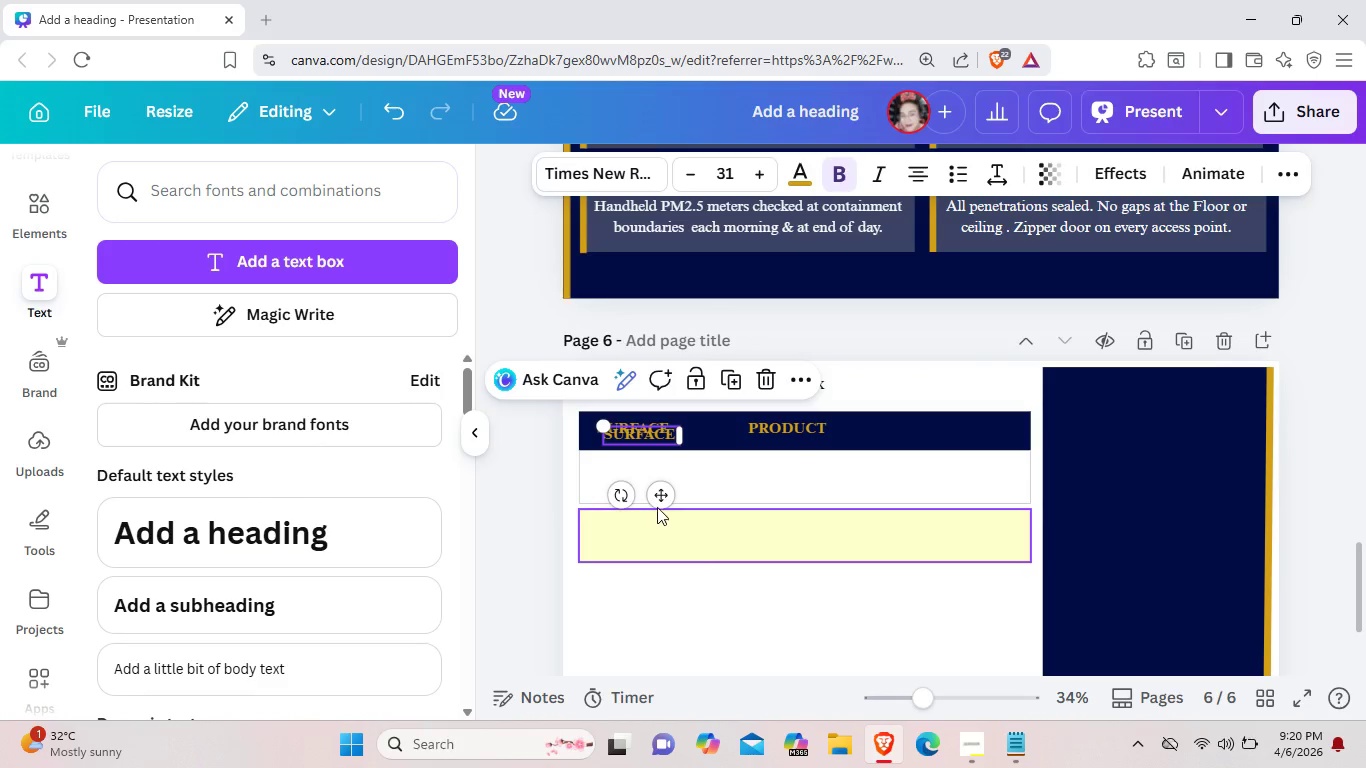 
left_click_drag(start_coordinate=[658, 505], to_coordinate=[971, 502])
 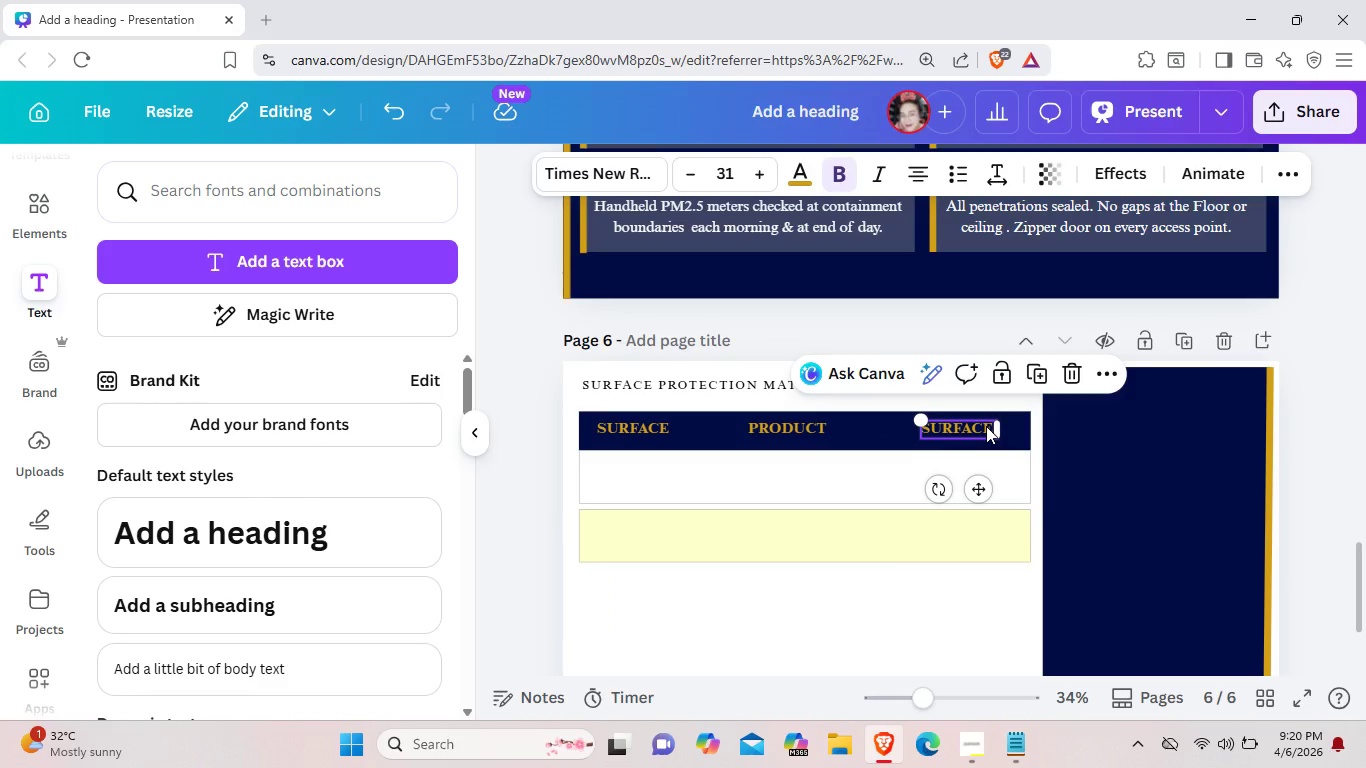 
left_click([986, 426])
 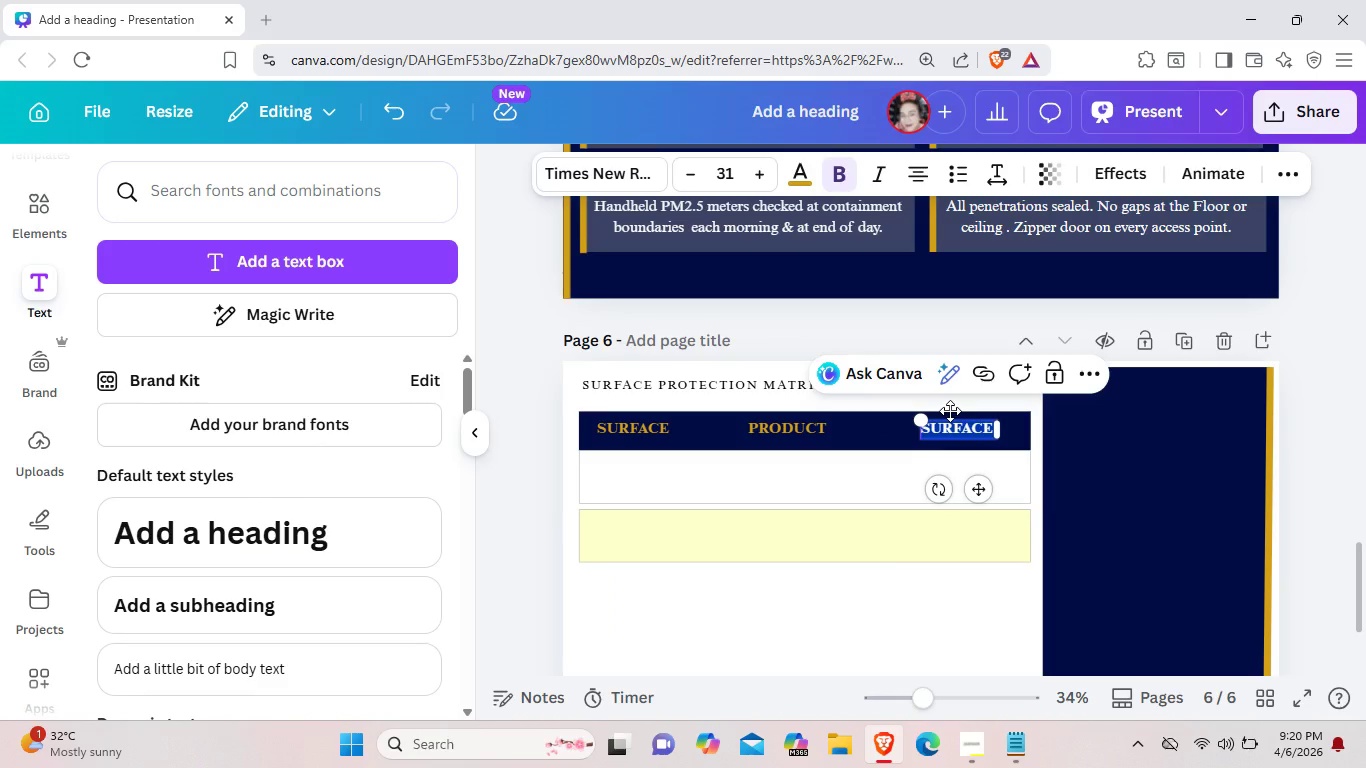 
key(Backspace)
type(rule)
 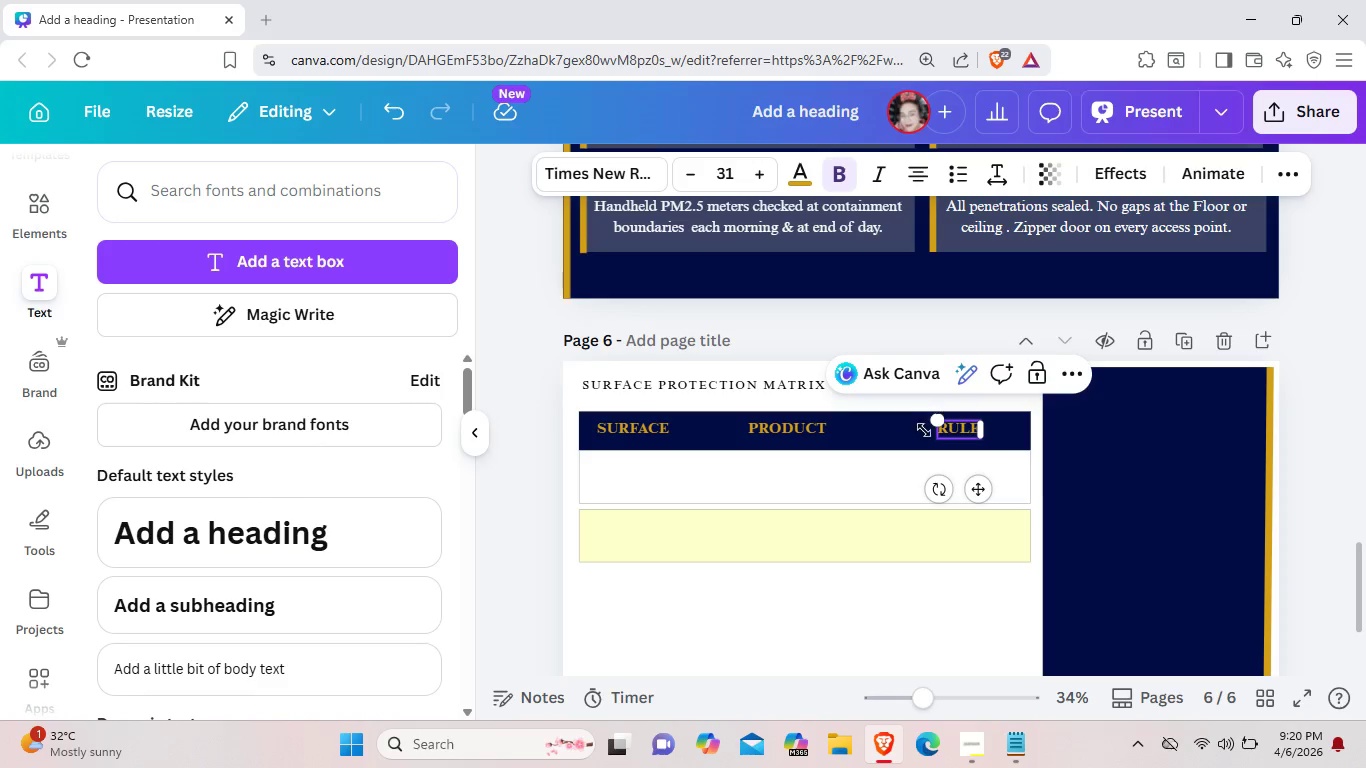 
left_click([877, 613])
 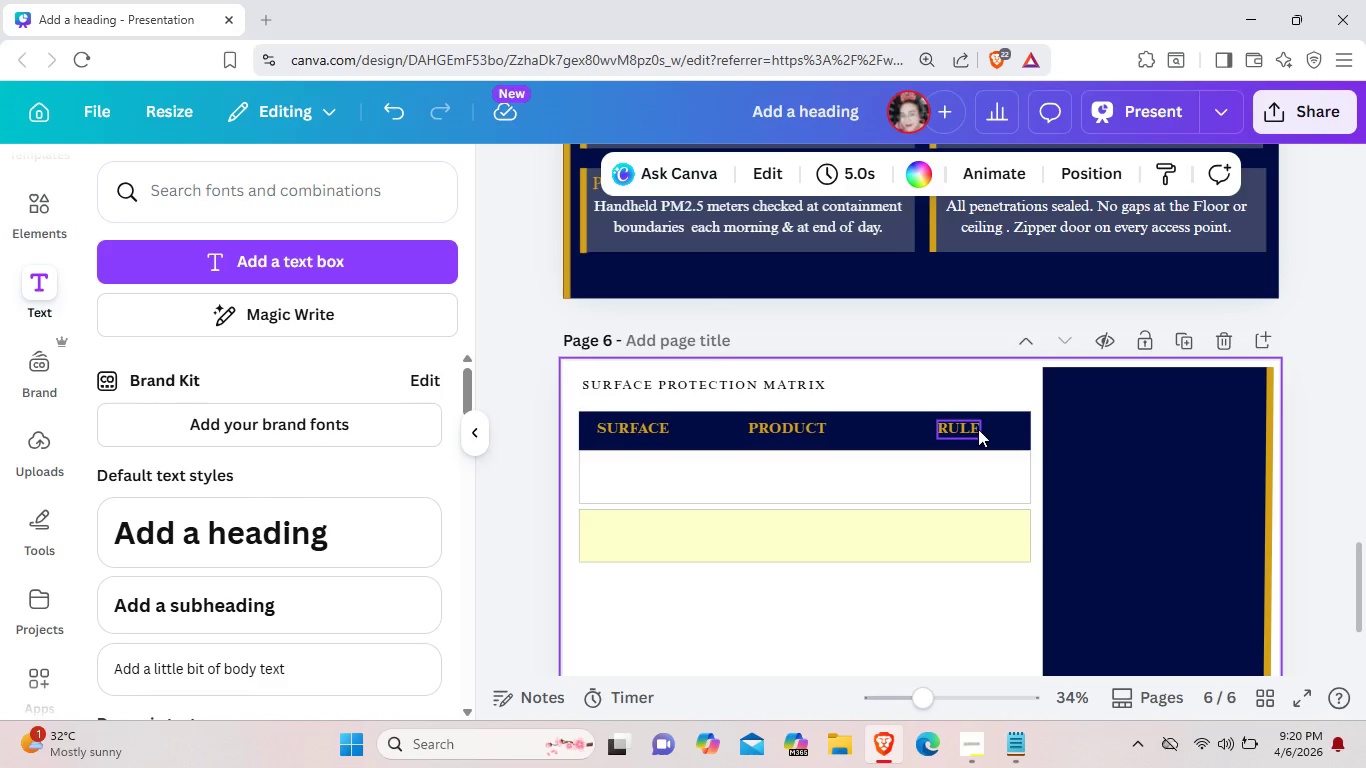 
wait(5.45)
 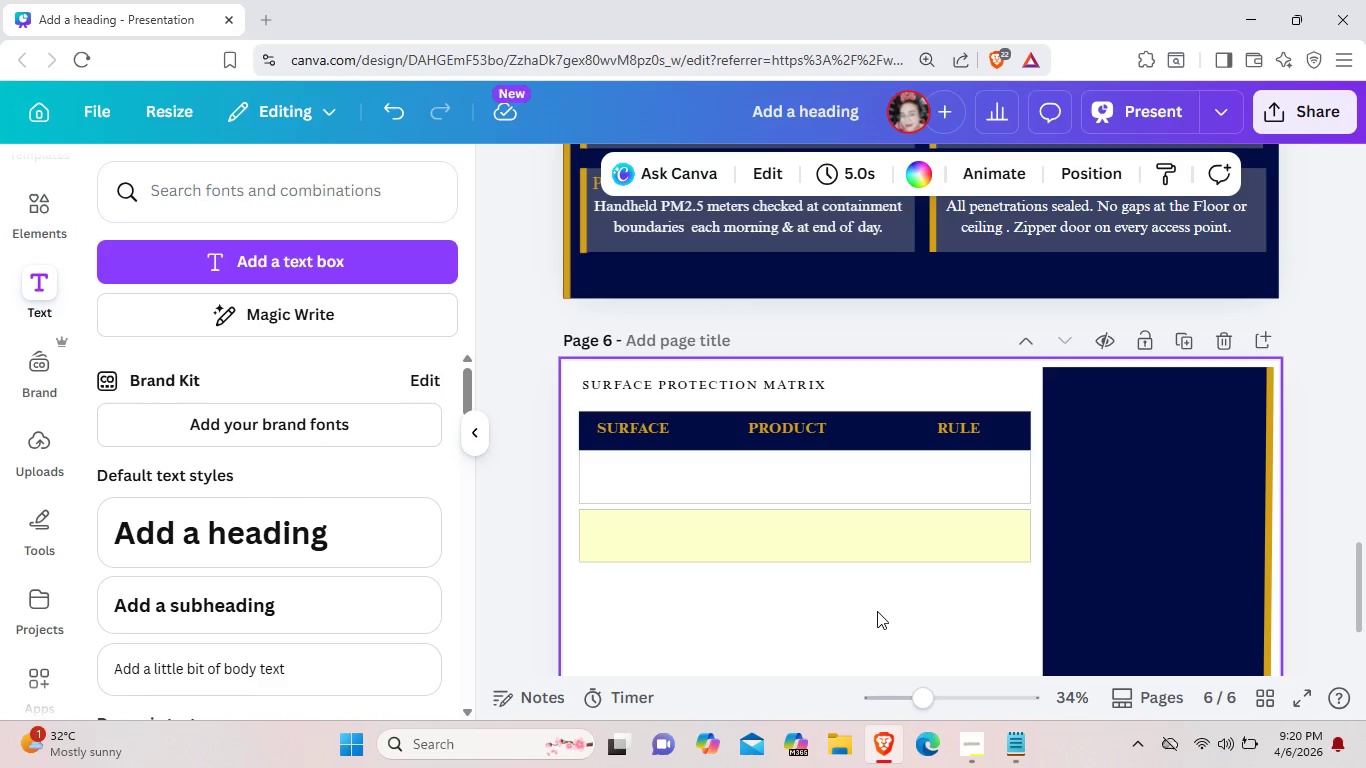 
left_click_drag(start_coordinate=[978, 429], to_coordinate=[928, 428])
 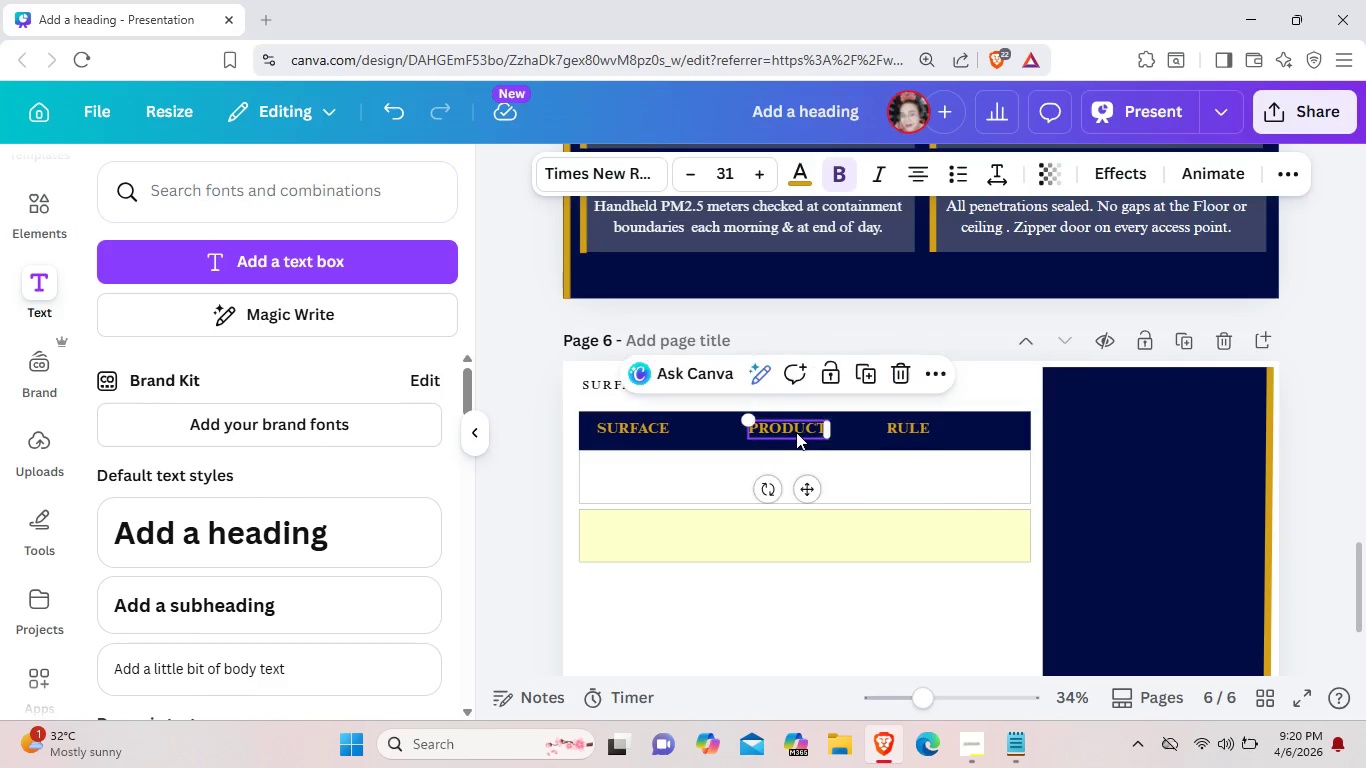 
left_click_drag(start_coordinate=[796, 432], to_coordinate=[788, 430])
 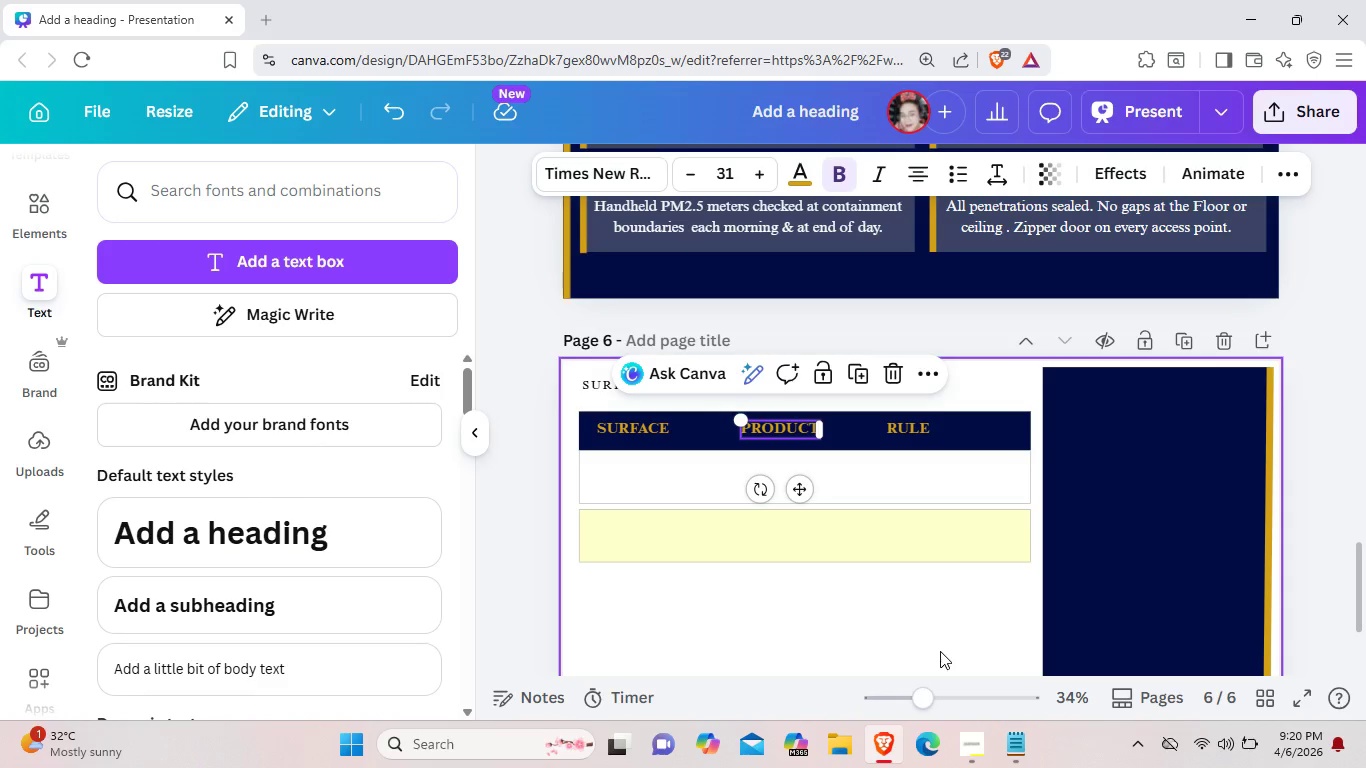 
left_click([940, 651])
 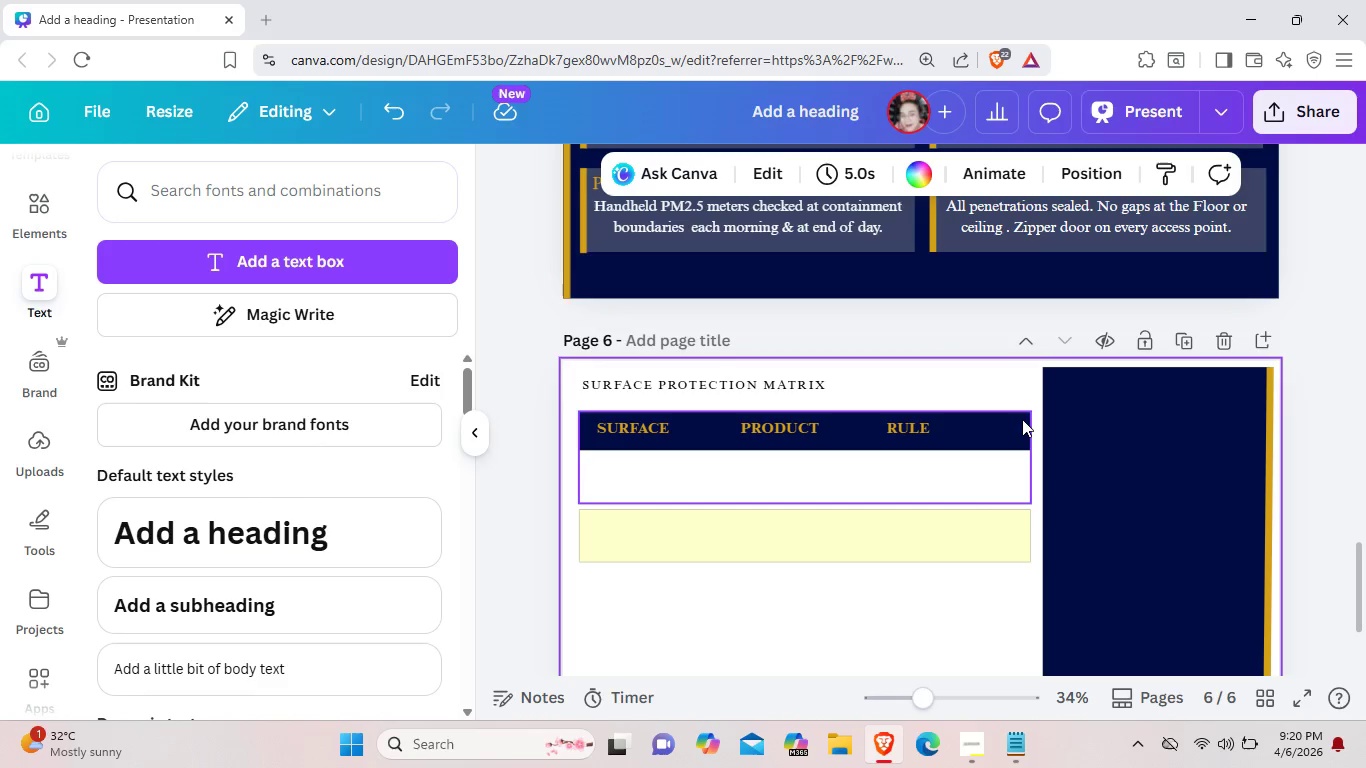 
left_click([1022, 419])
 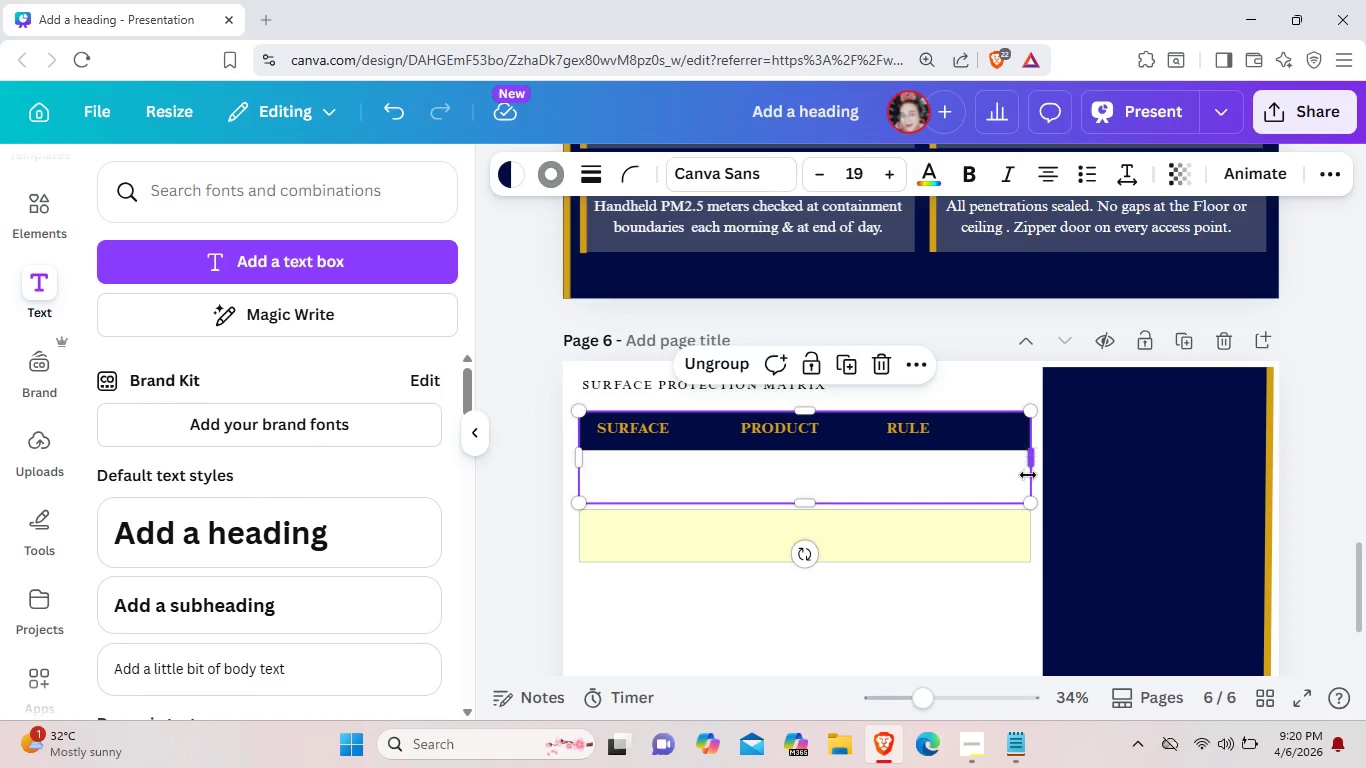 
left_click([954, 605])
 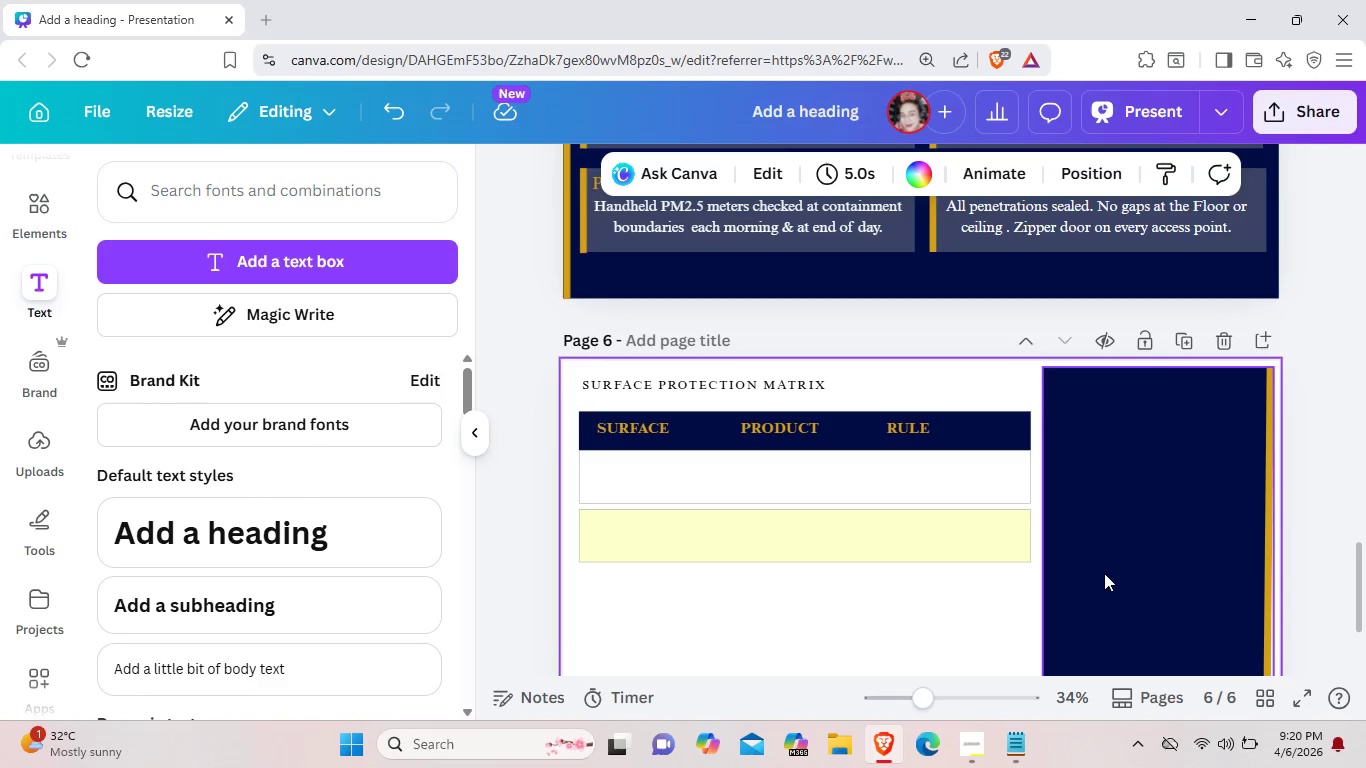 
left_click([1104, 573])
 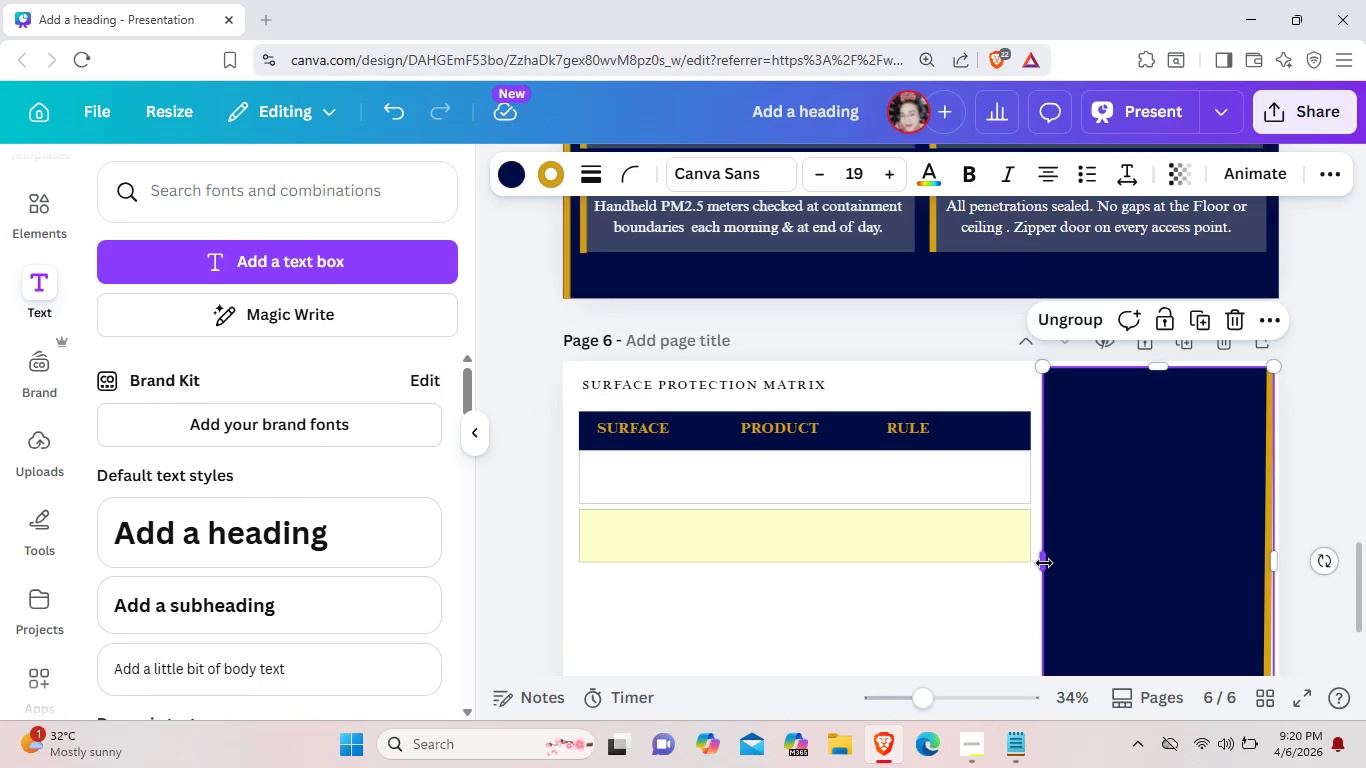 
left_click_drag(start_coordinate=[1044, 563], to_coordinate=[1058, 561])
 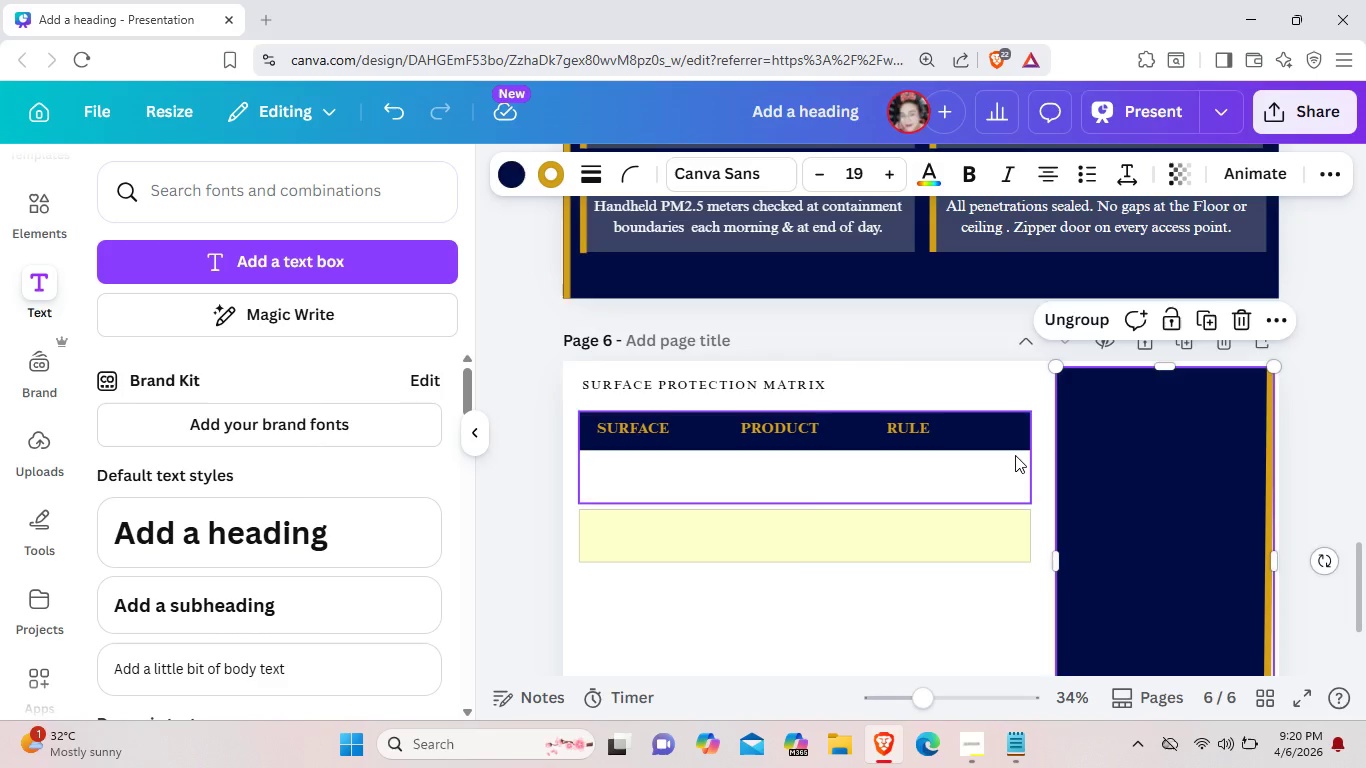 
left_click([1015, 455])
 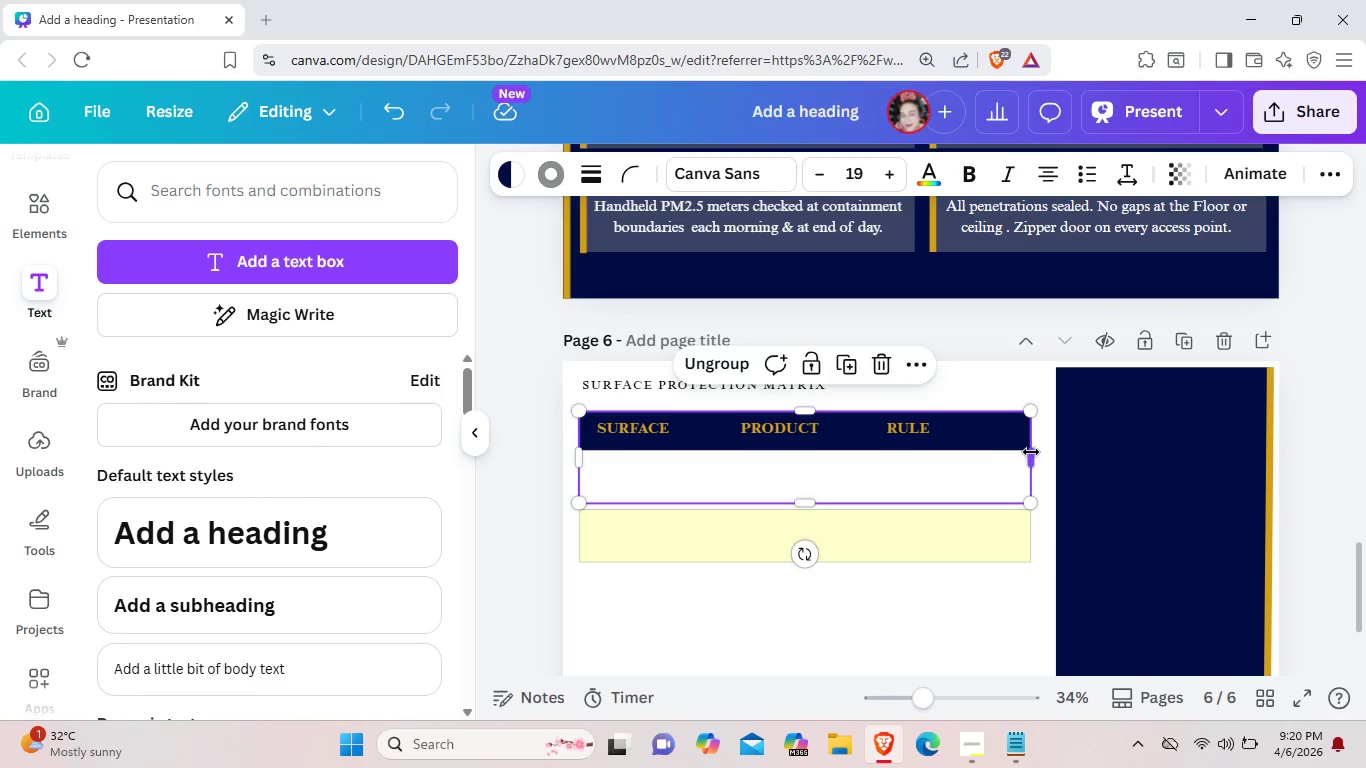 
left_click_drag(start_coordinate=[1030, 452], to_coordinate=[1042, 452])
 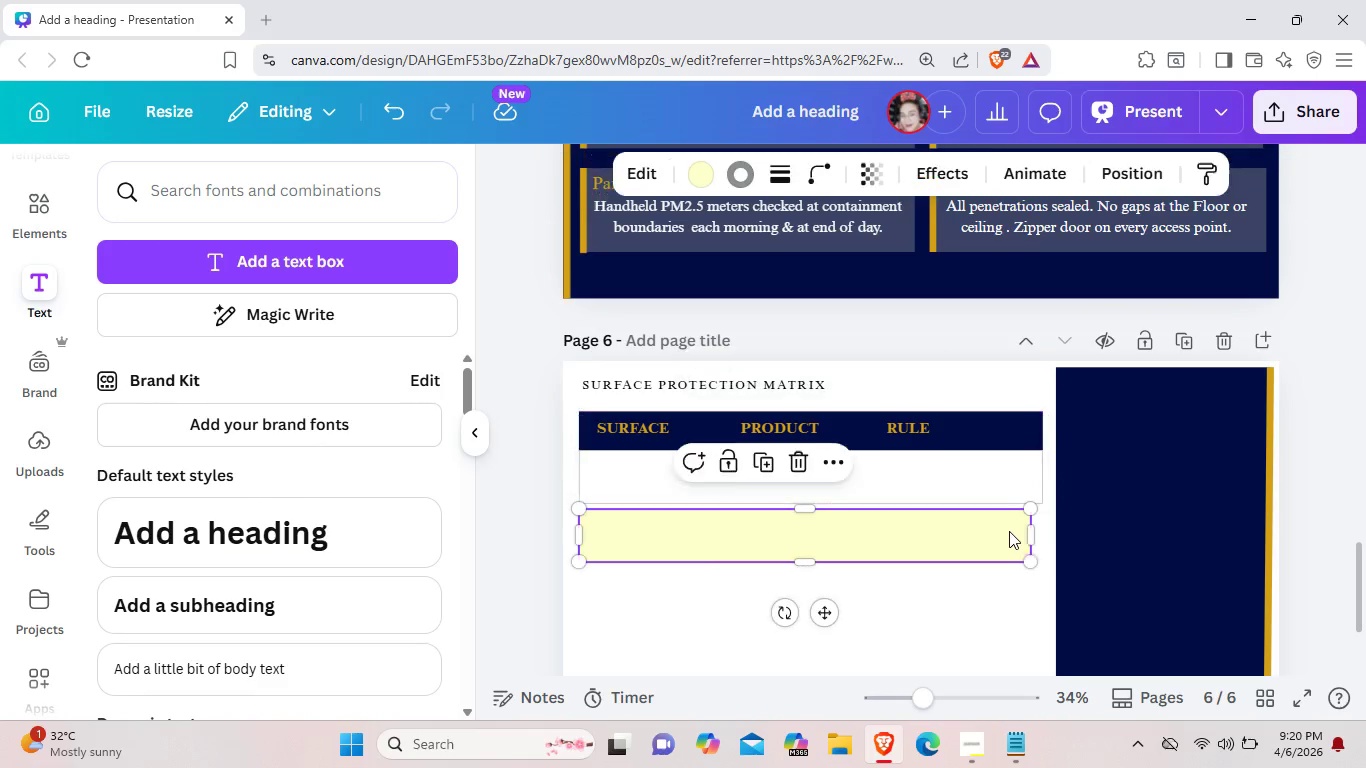 
left_click([1007, 528])
 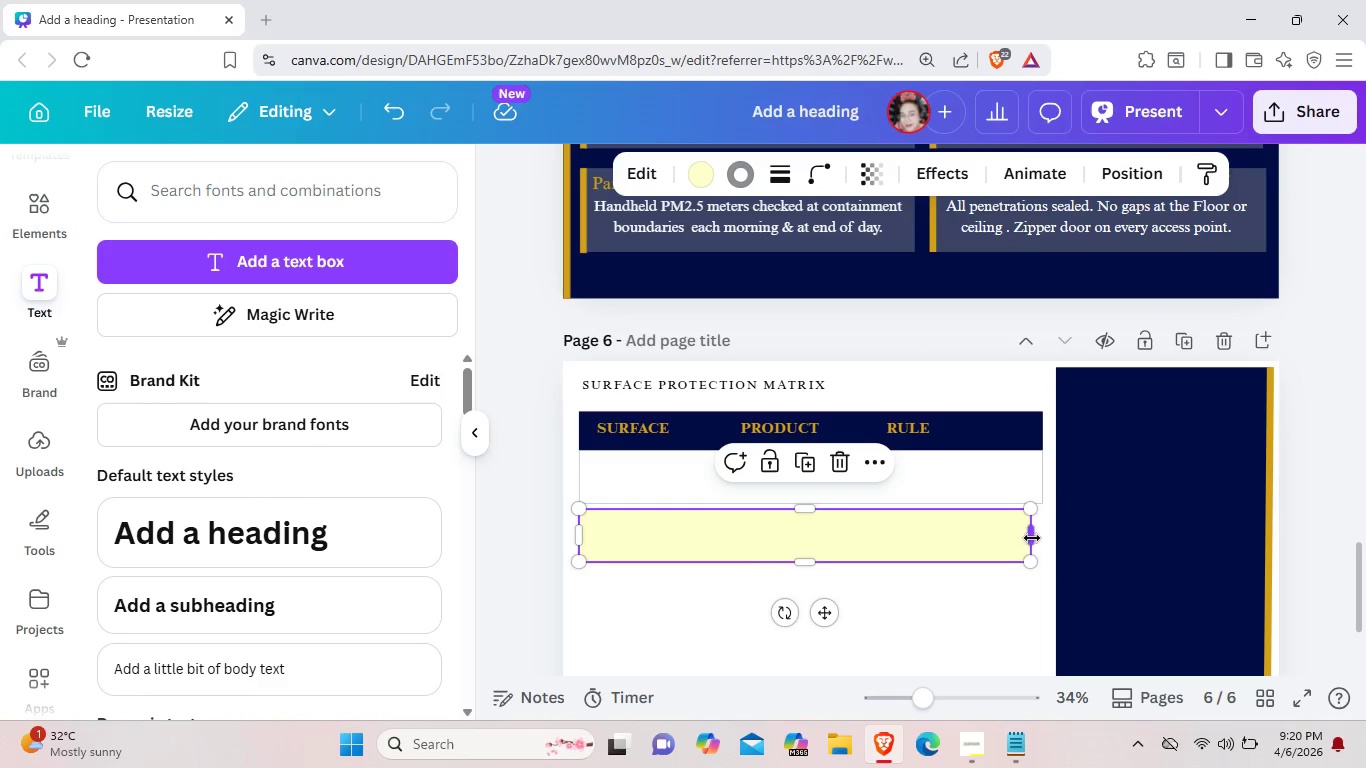 
left_click_drag(start_coordinate=[1032, 538], to_coordinate=[1043, 538])
 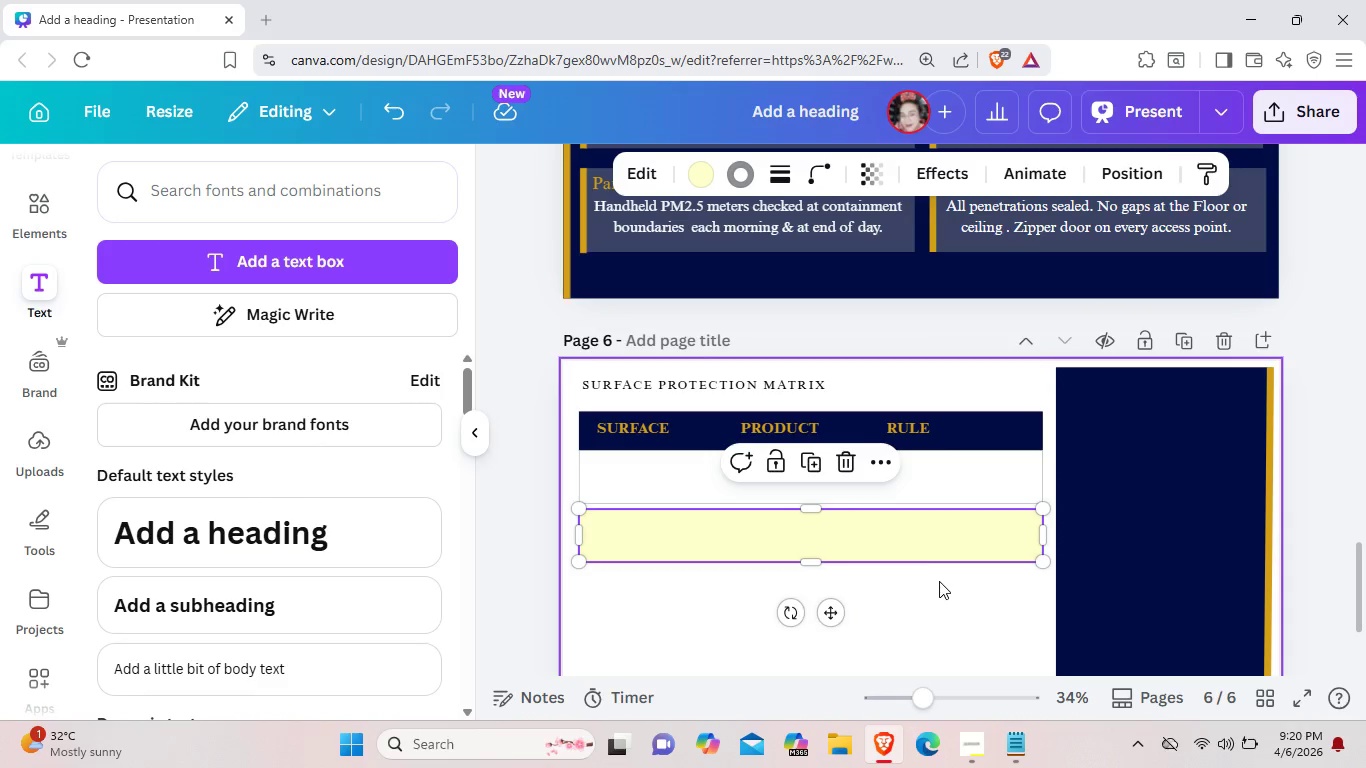 
left_click([939, 581])
 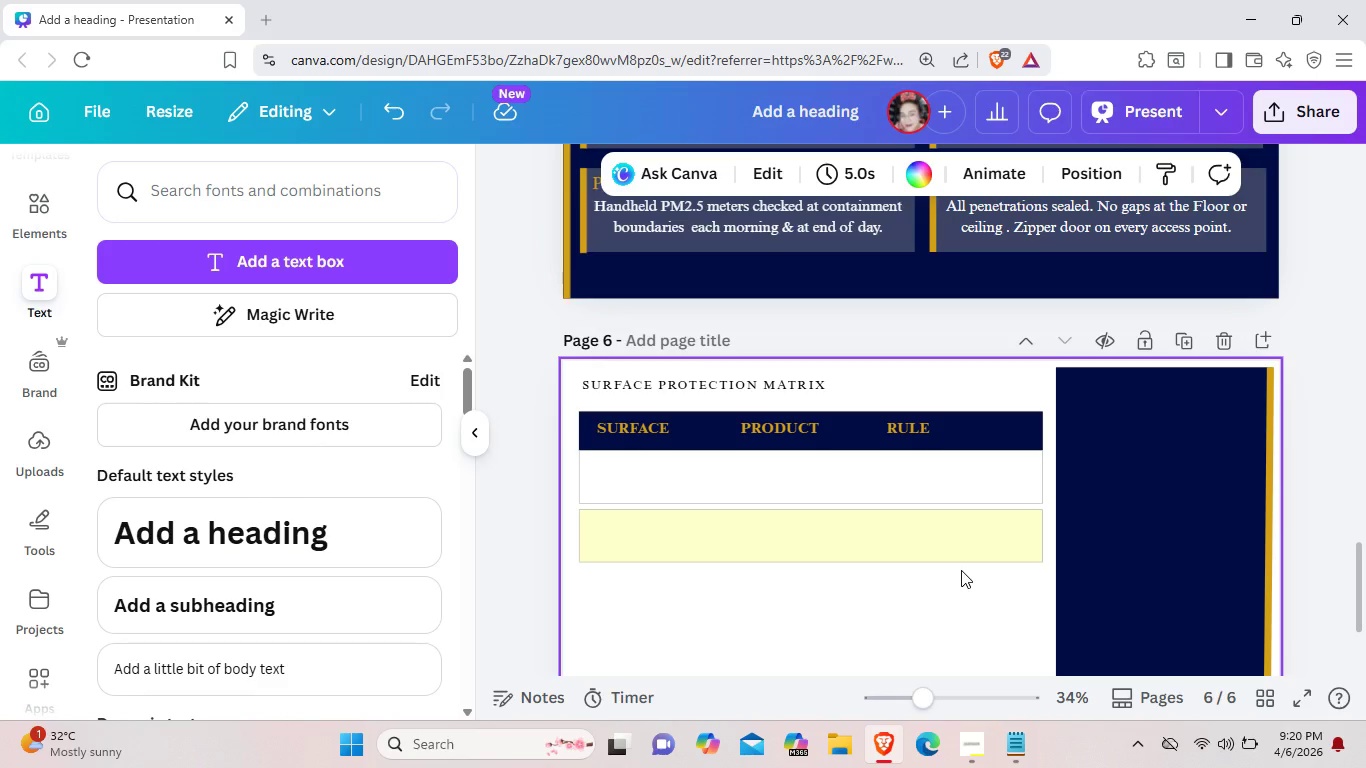 
wait(12.31)
 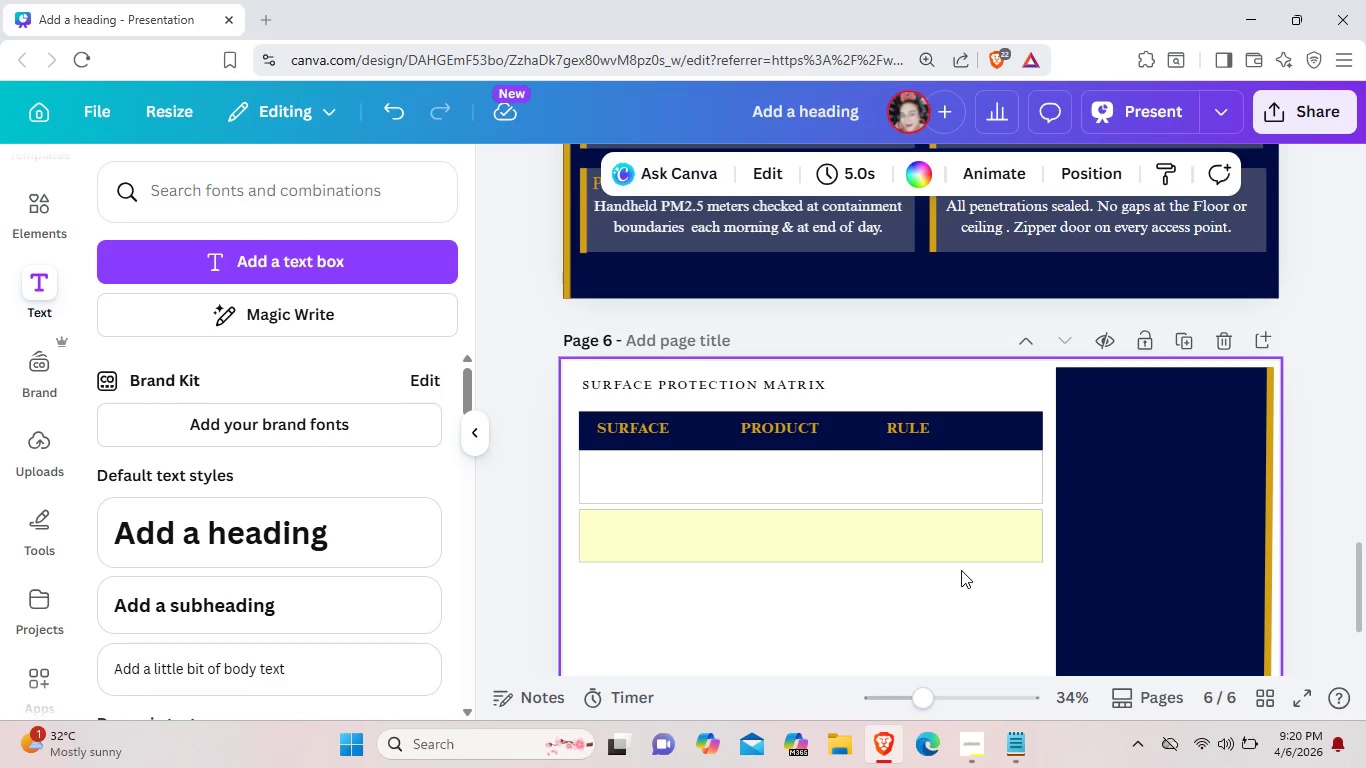 
left_click([646, 423])
 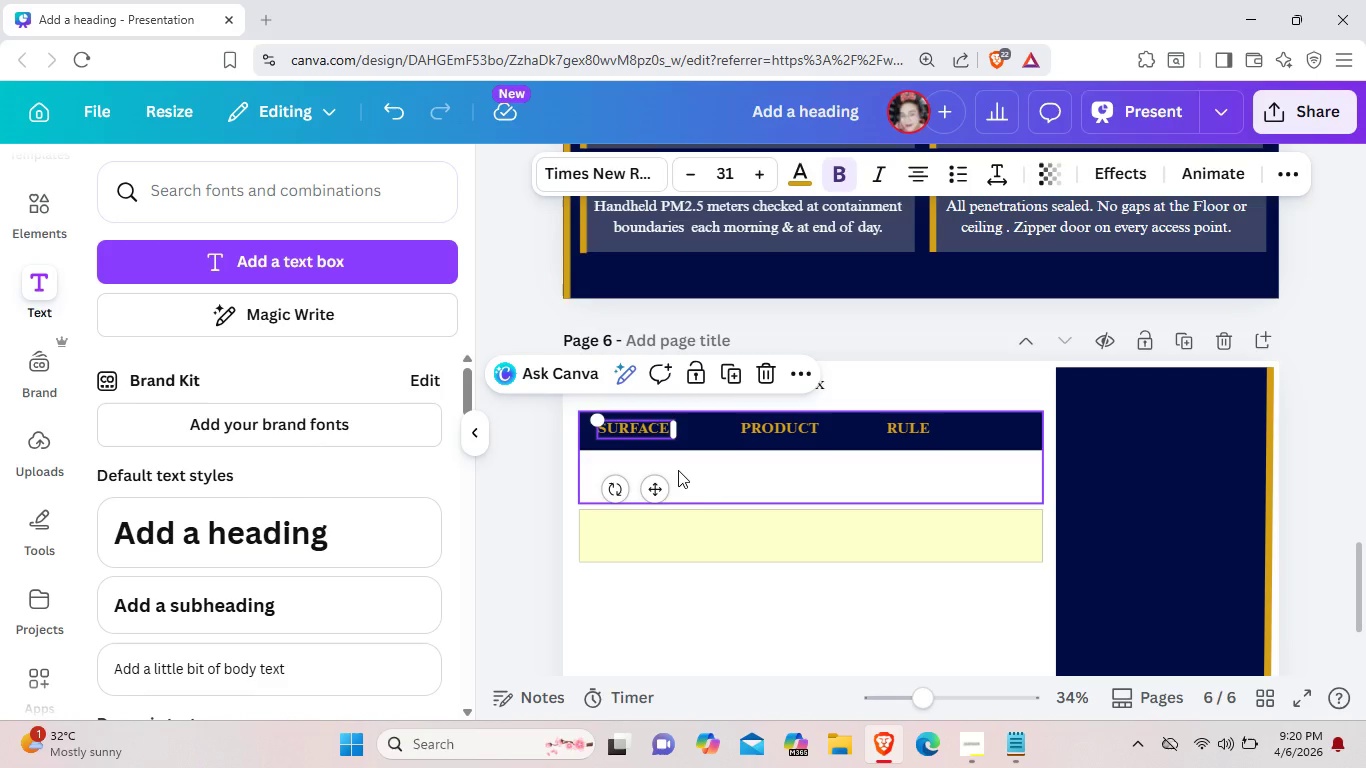 
key(Control+V)
 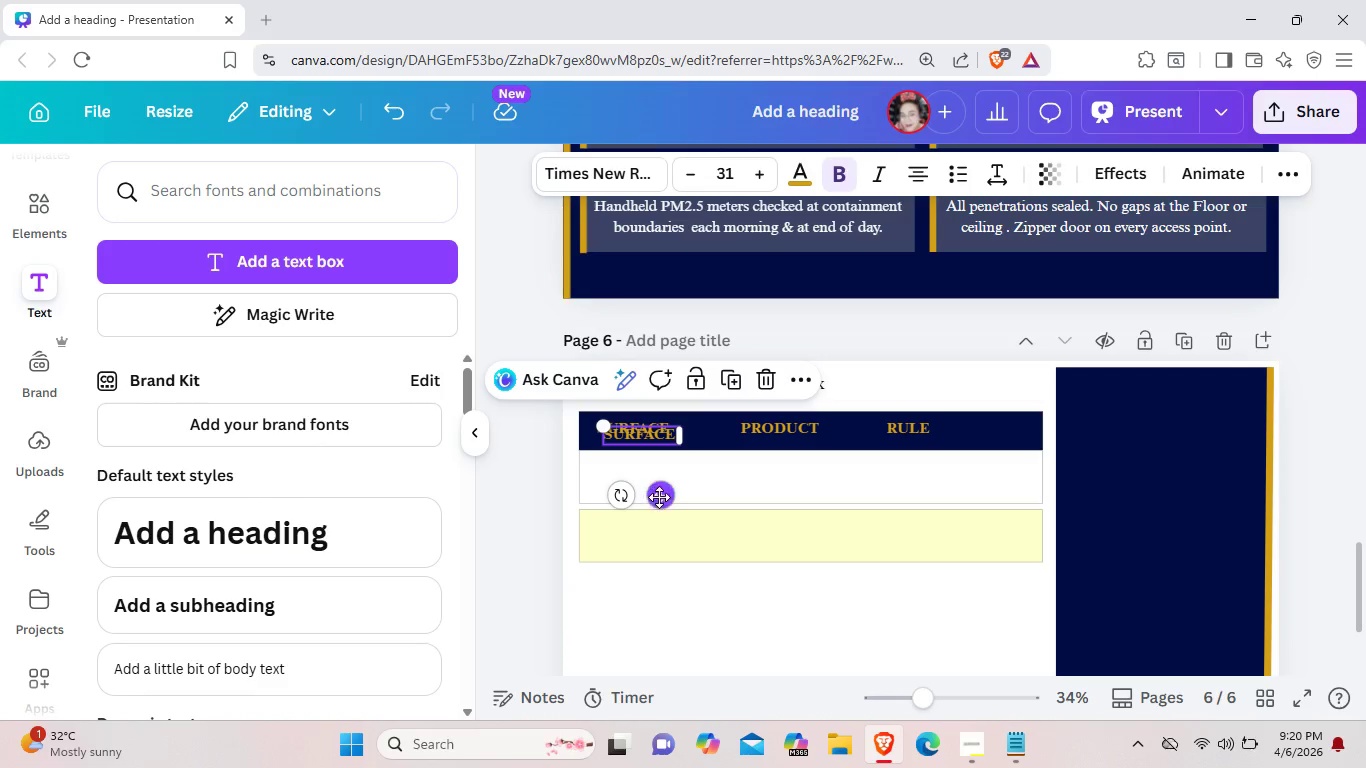 
left_click_drag(start_coordinate=[664, 497], to_coordinate=[664, 536])
 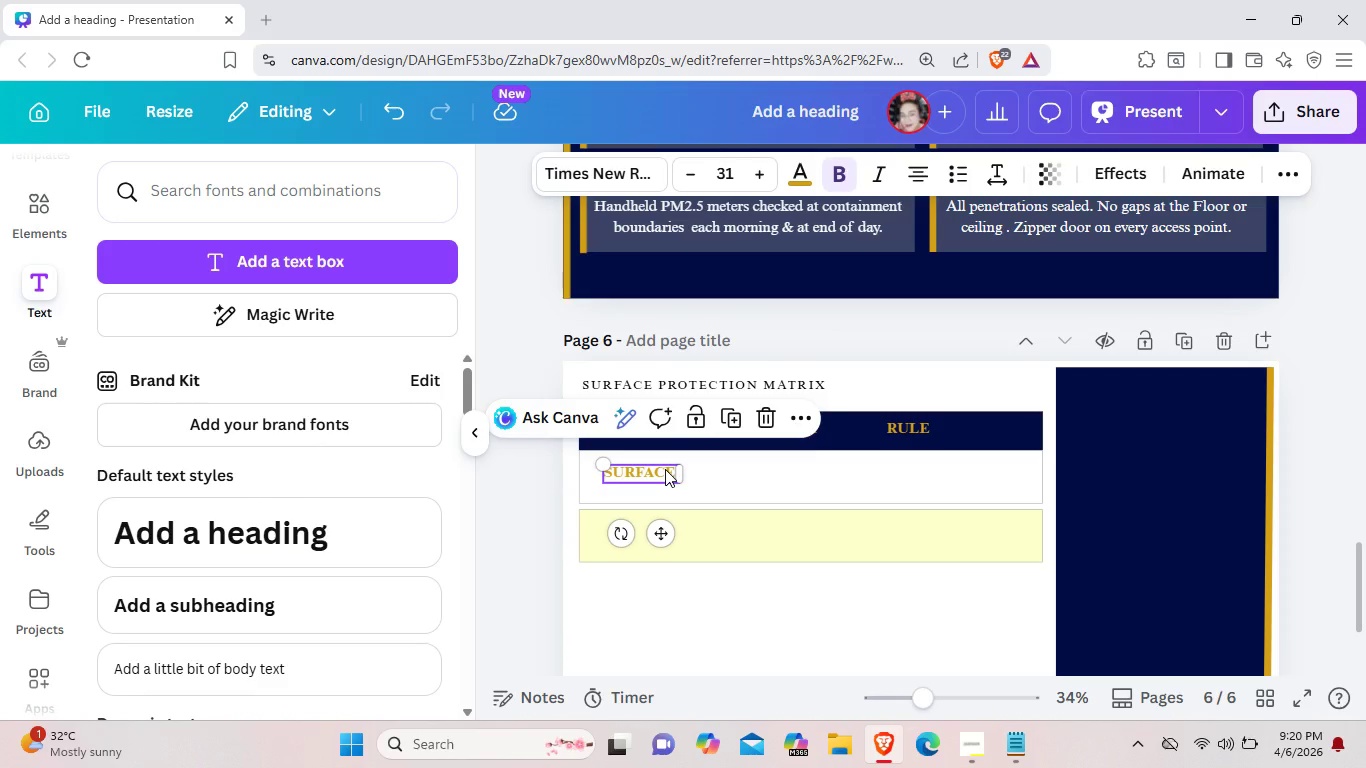 
left_click([665, 469])
 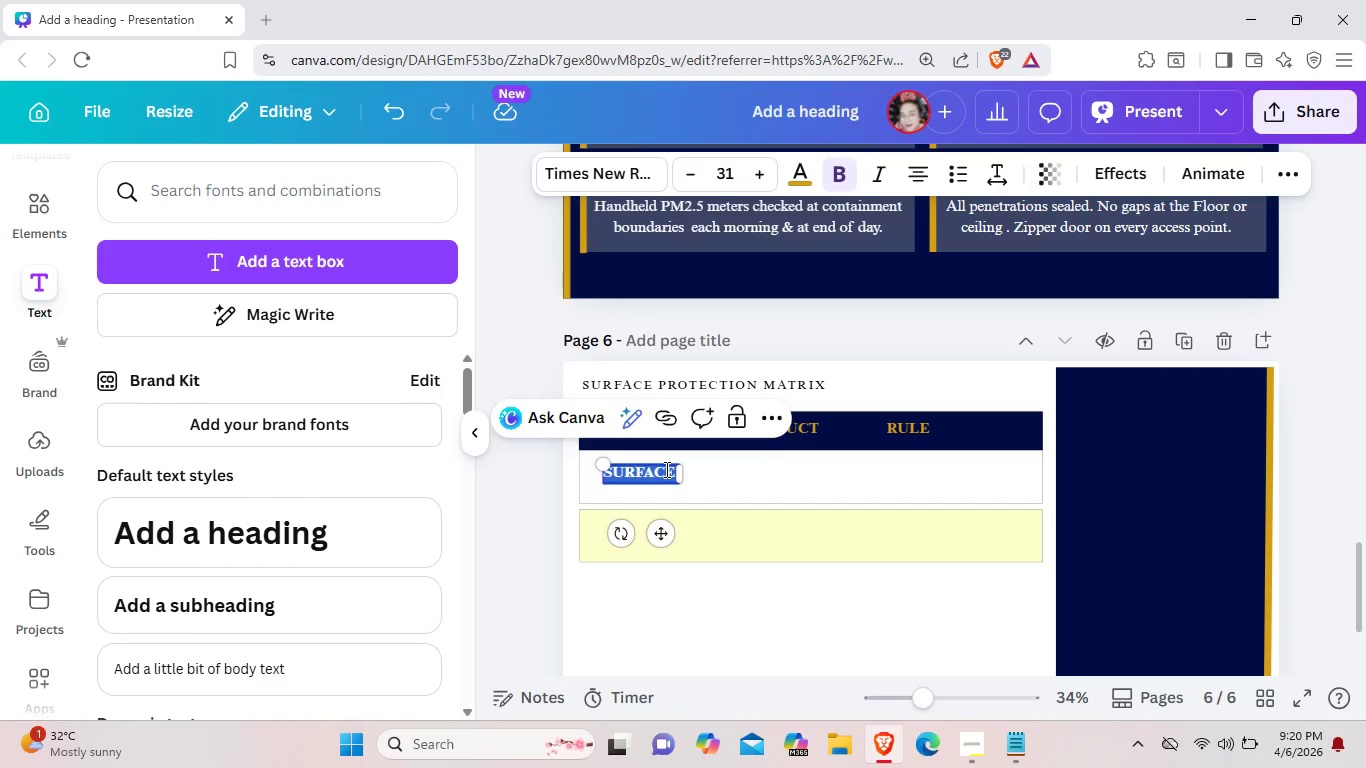 
key(Backspace)
type(ha)
key(Backspace)
type(ARD)
 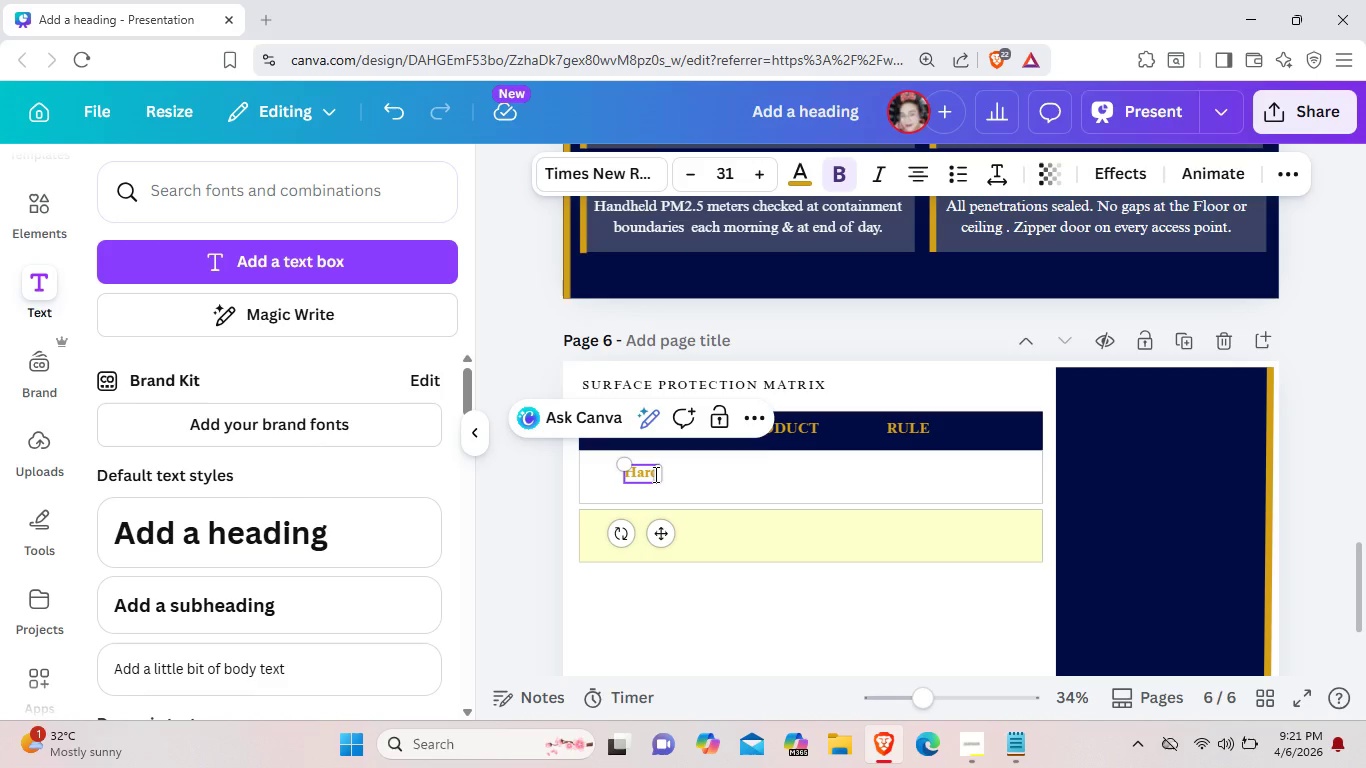 
type(wood Floor)
 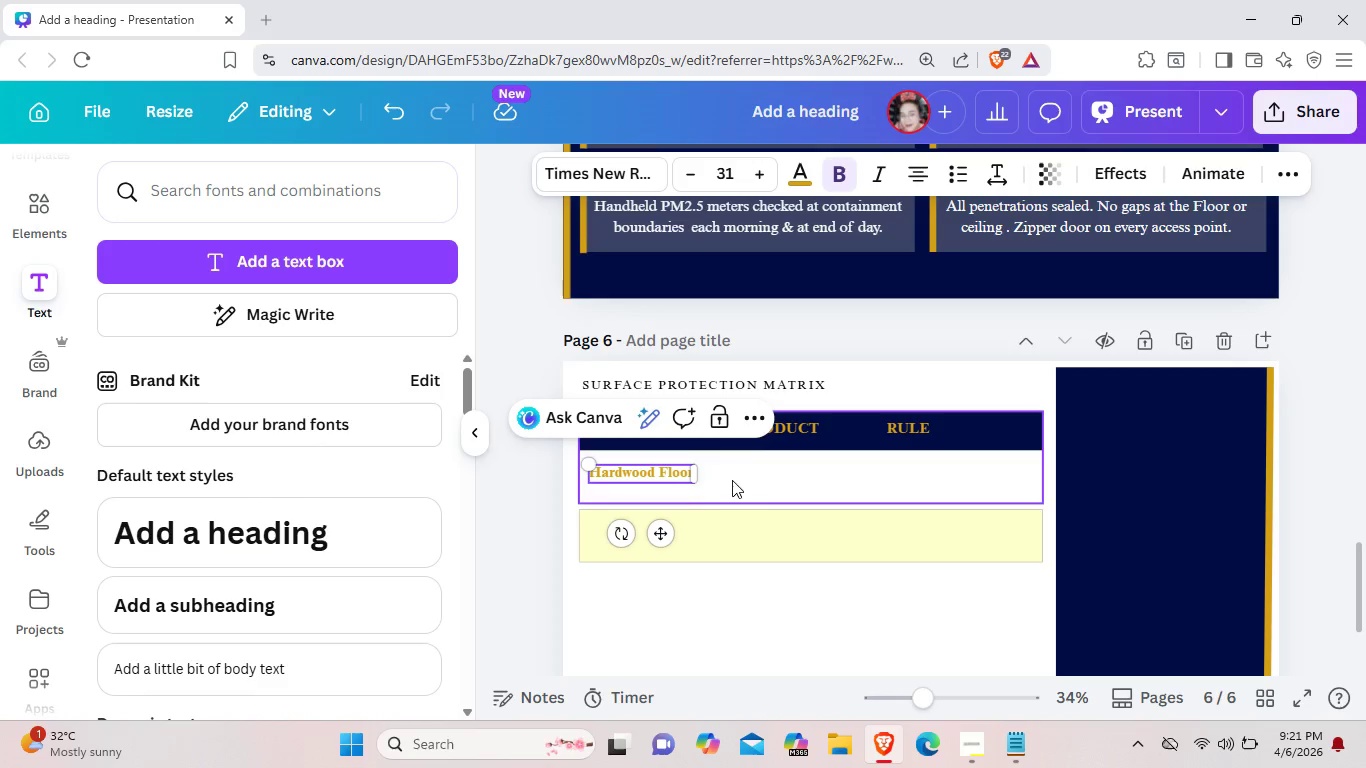 
left_click([664, 476])
 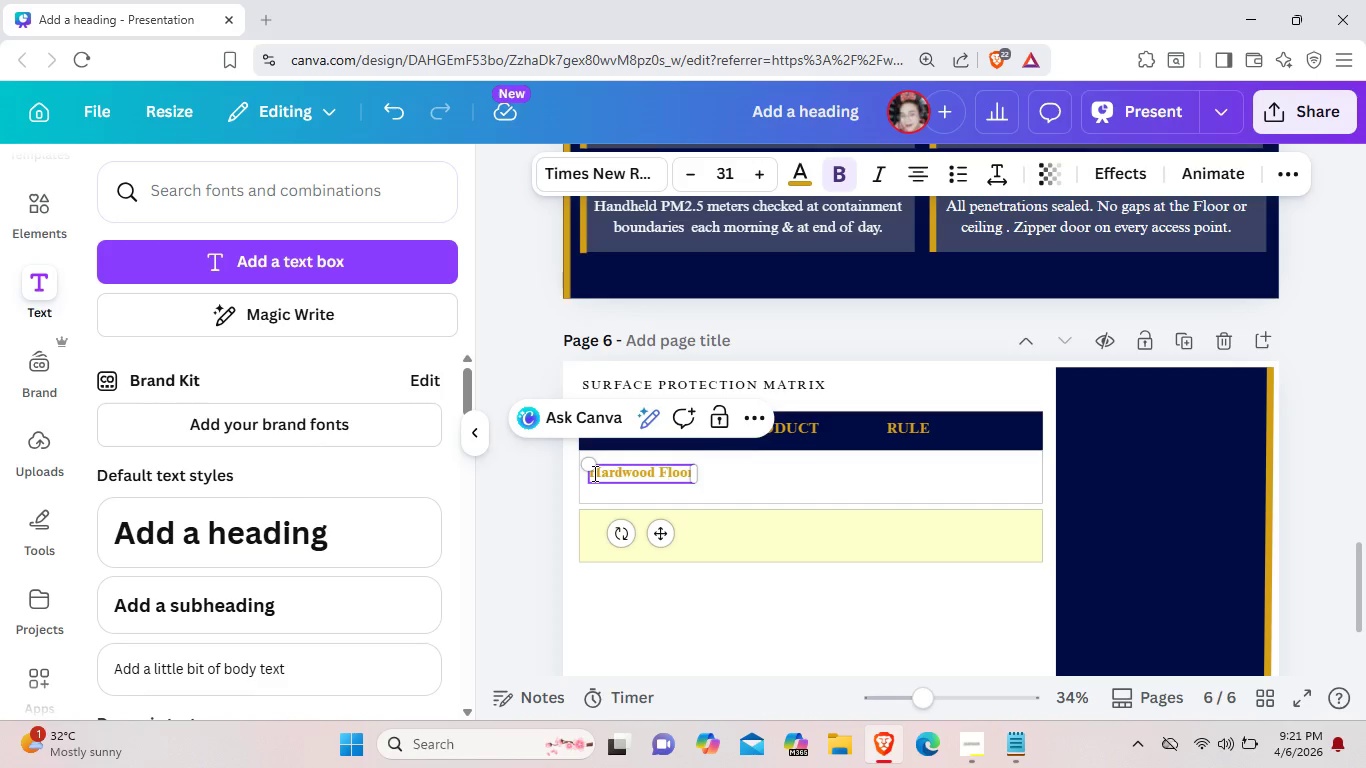 
left_click_drag(start_coordinate=[593, 473], to_coordinate=[691, 477])
 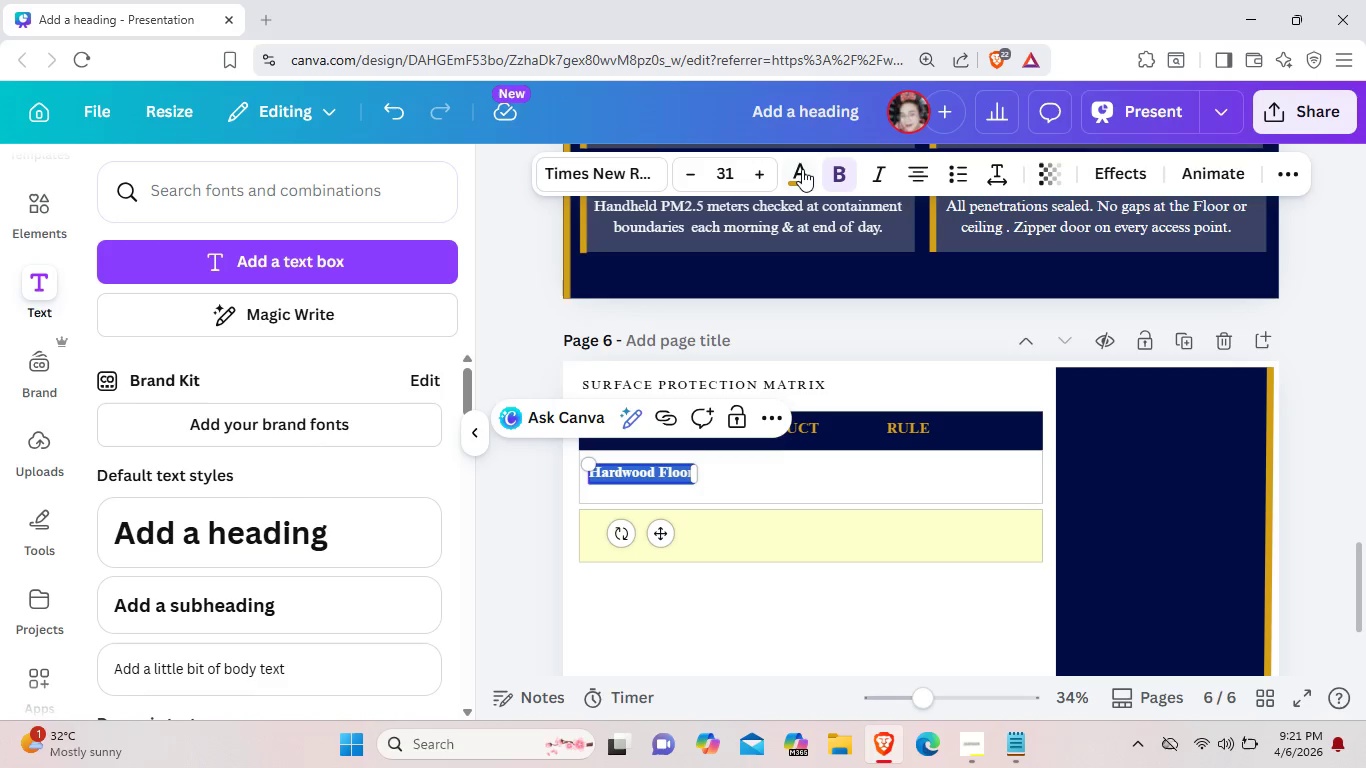 
left_click([802, 169])
 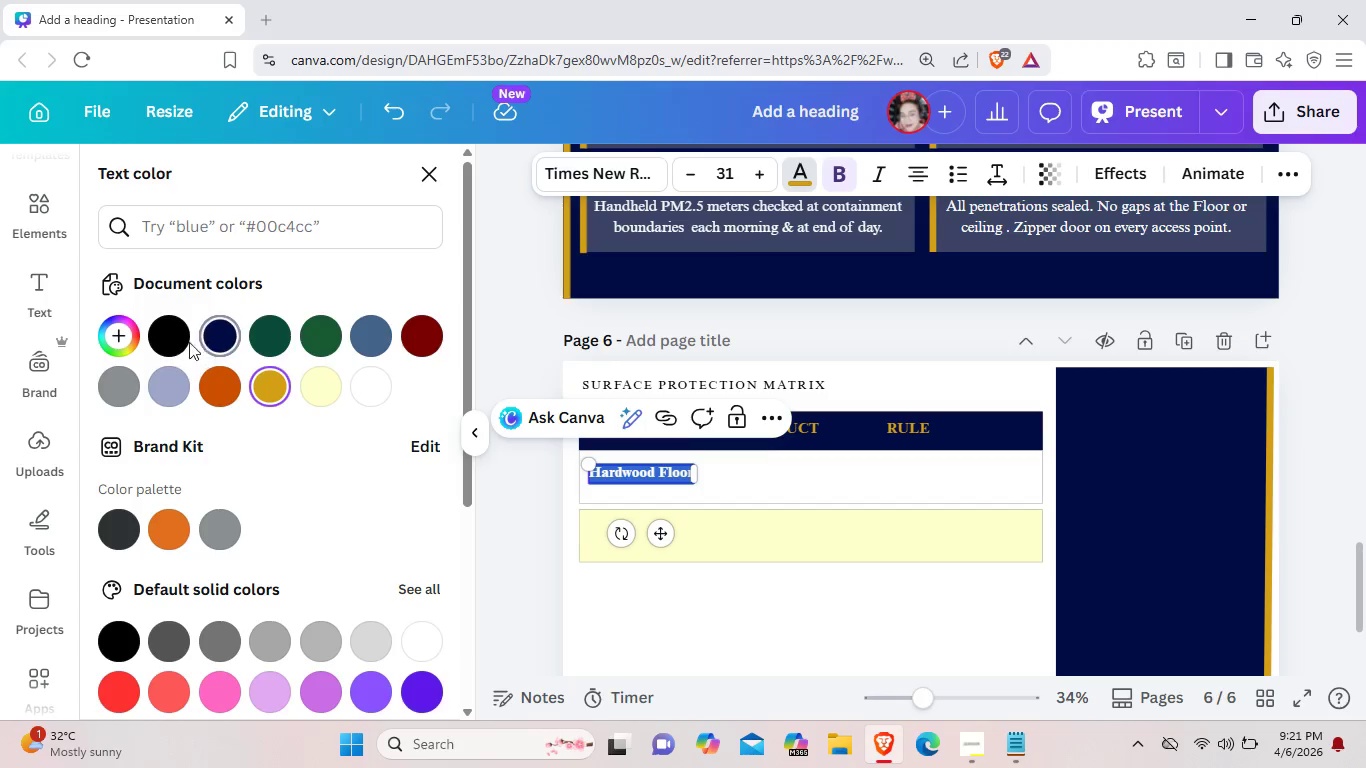 
left_click([176, 333])
 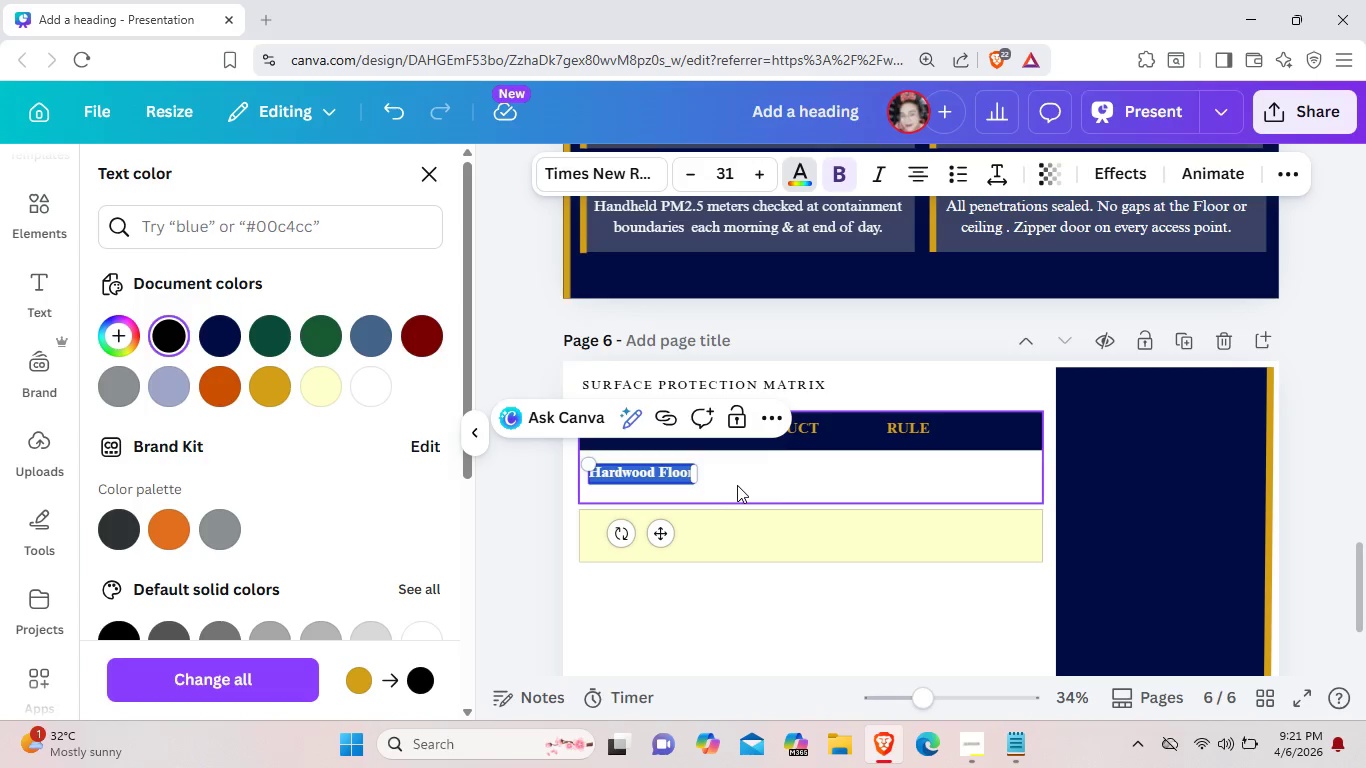 
left_click([737, 485])
 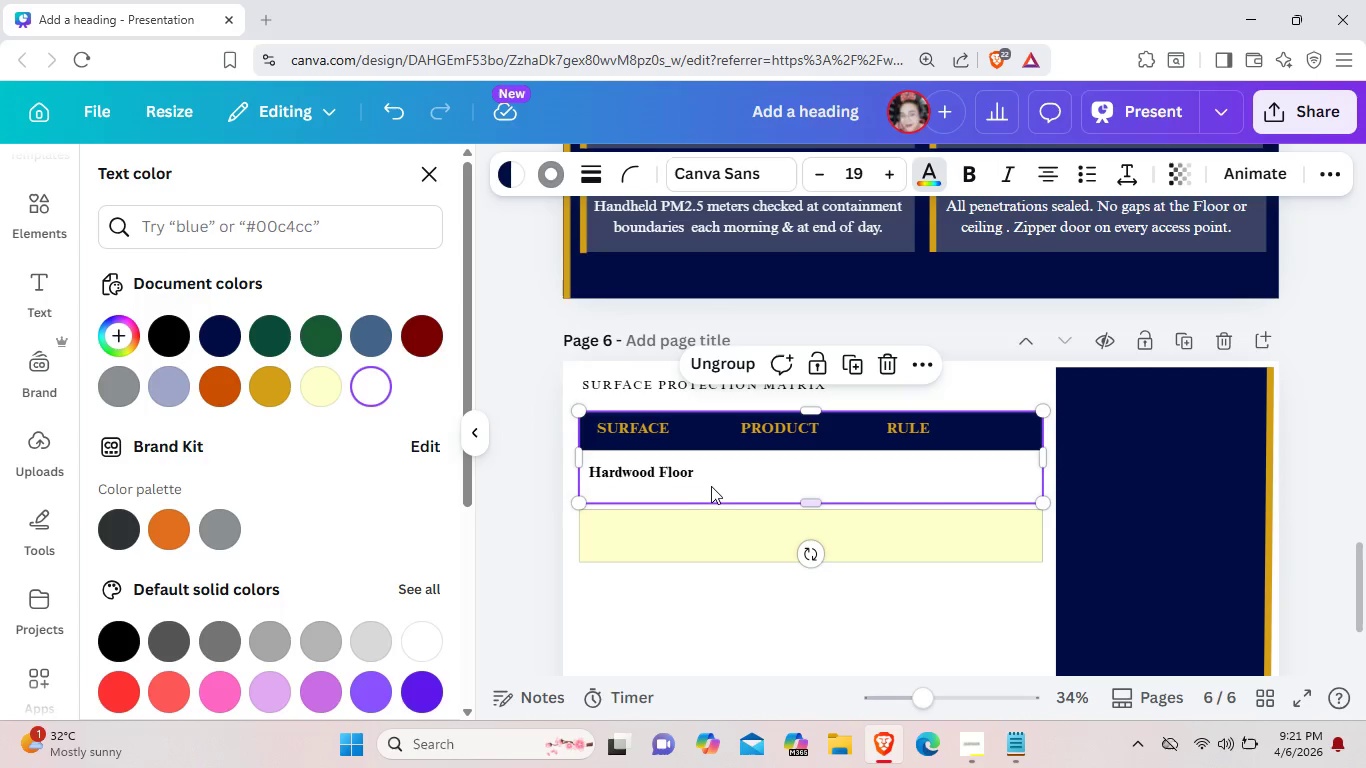 
left_click([661, 476])
 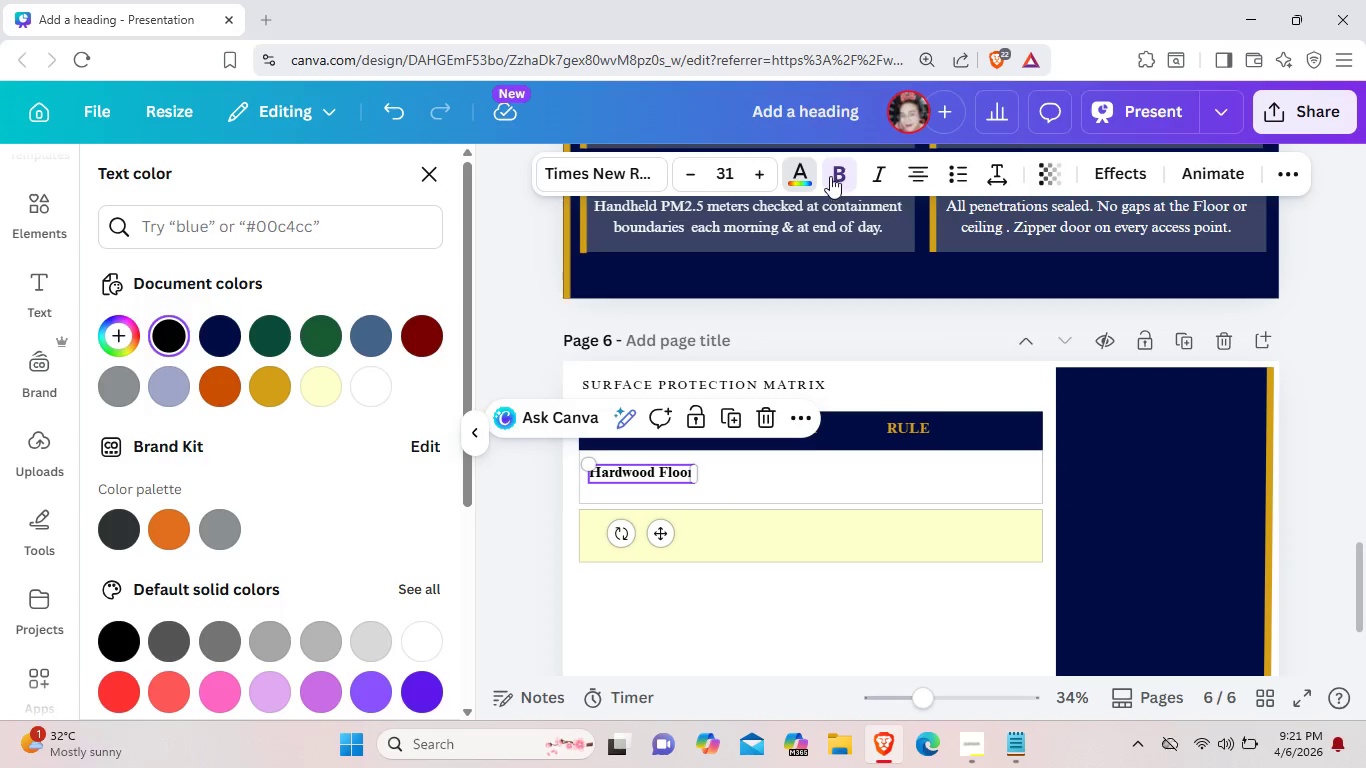 
left_click([837, 170])
 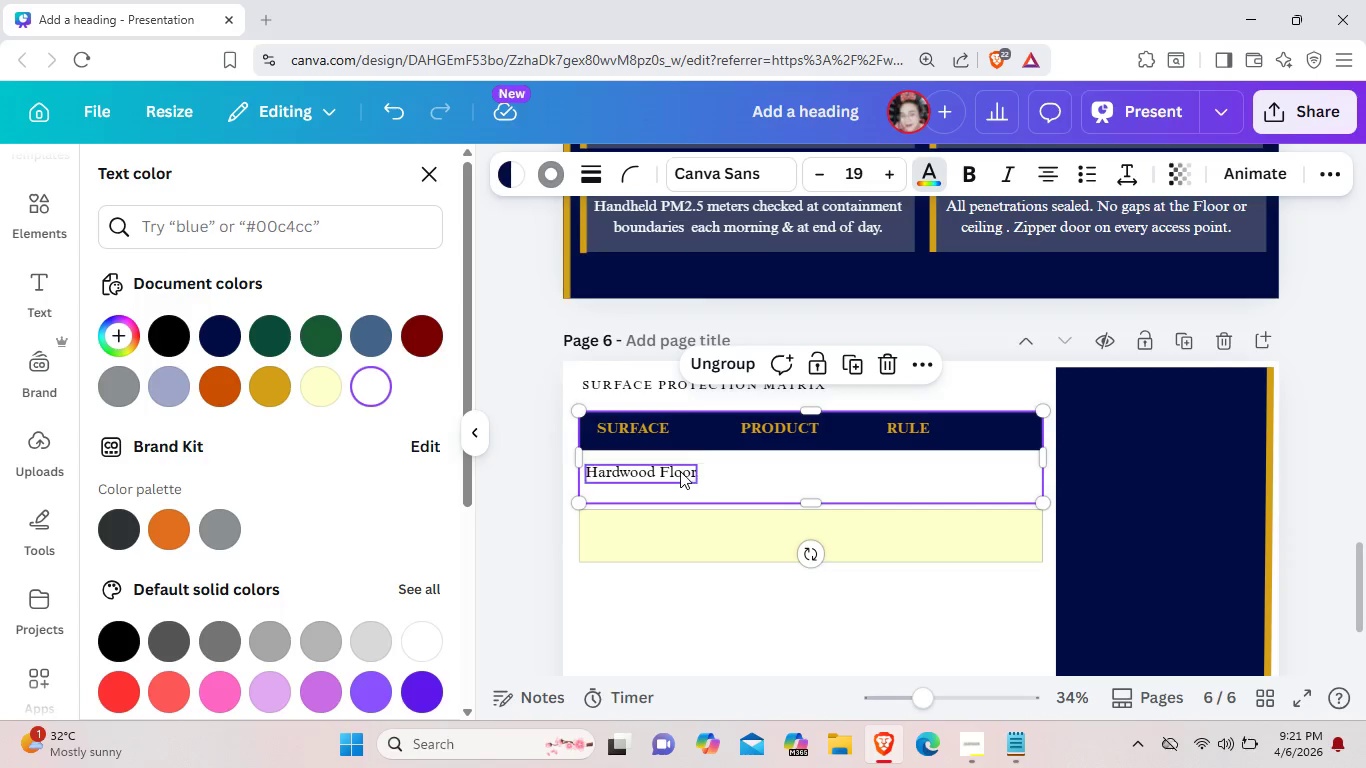 
left_click([674, 472])
 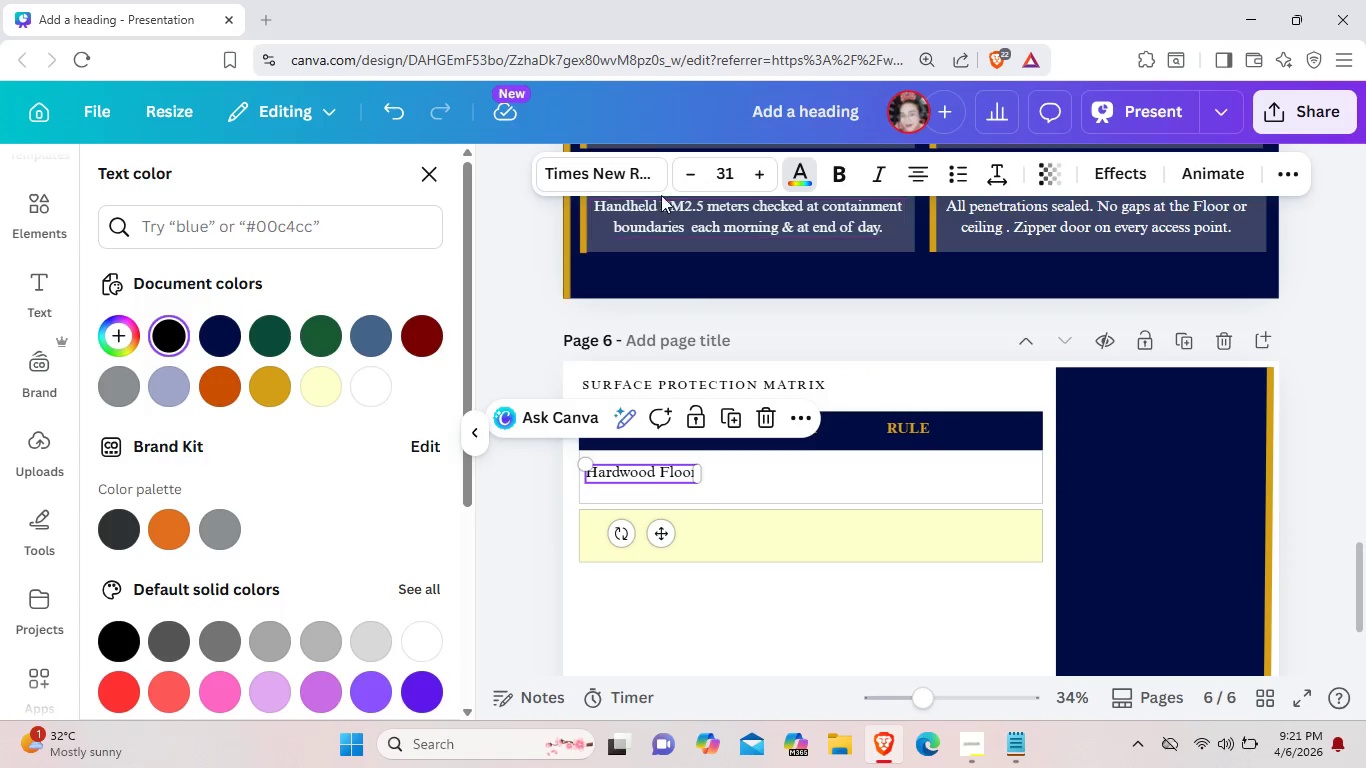 
left_click([687, 176])
 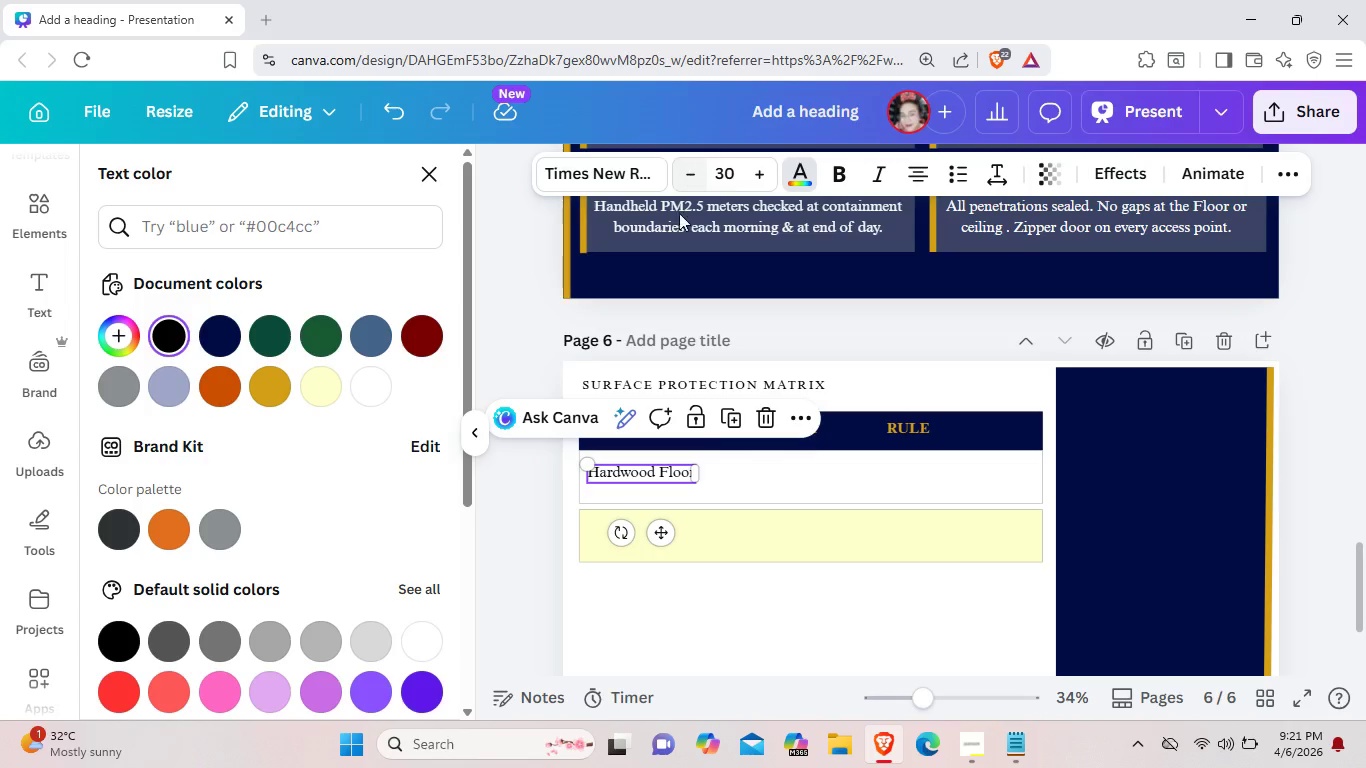 
left_click([663, 534])
 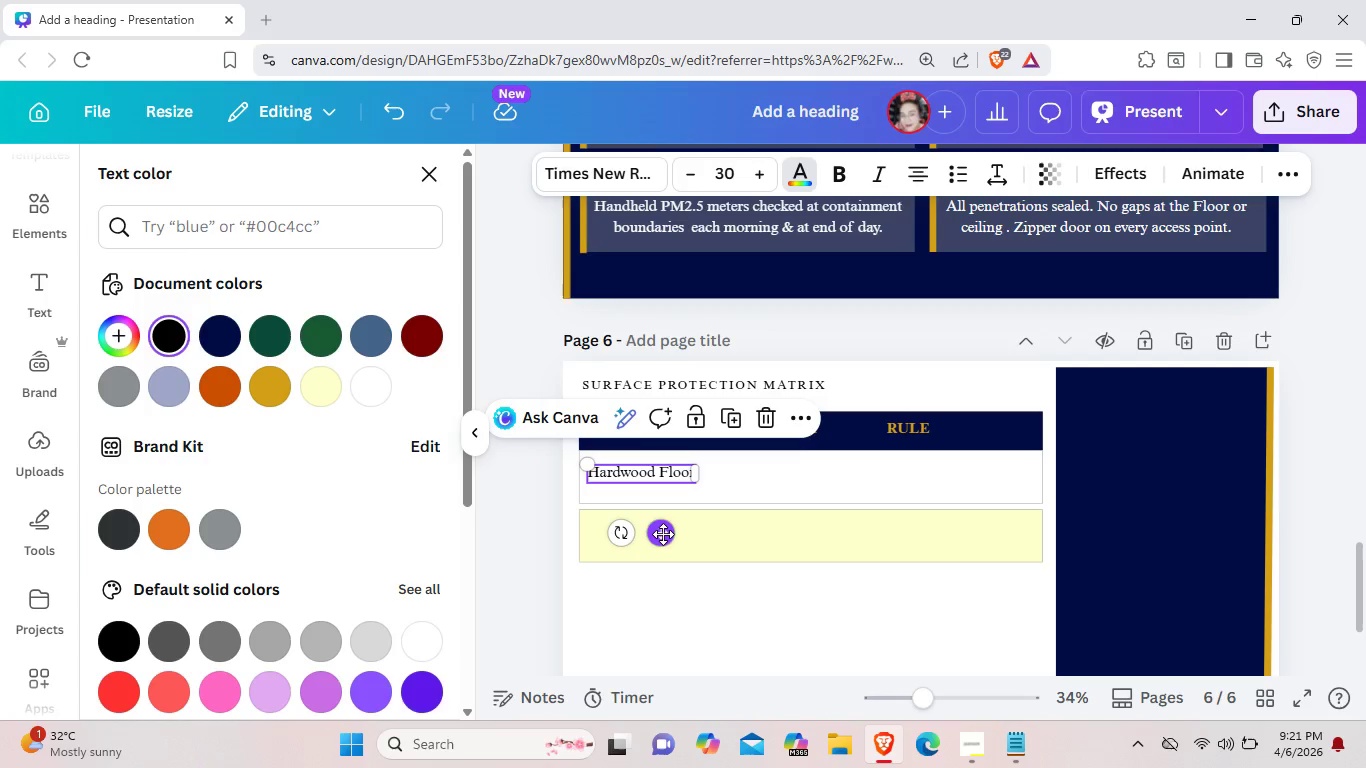 
key(Control+ControlLeft)
 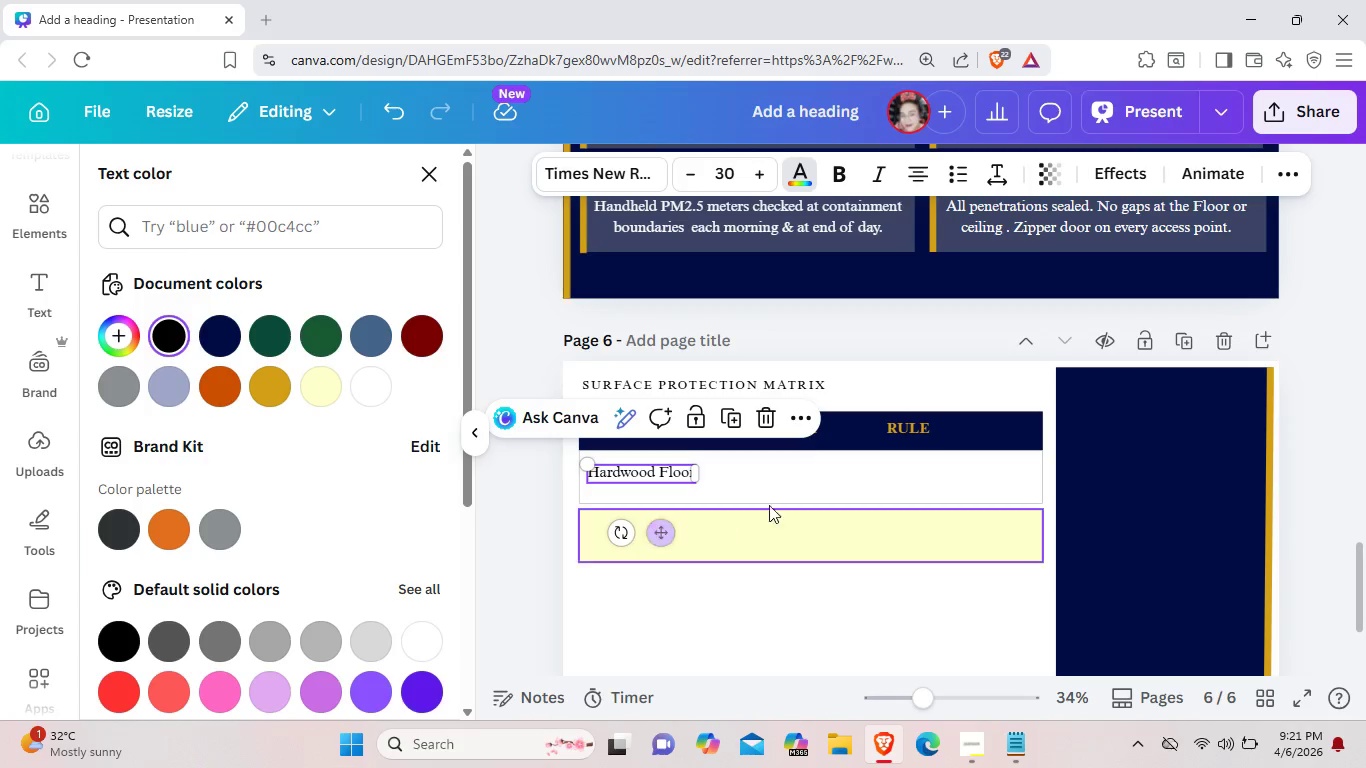 
key(Control+C)
 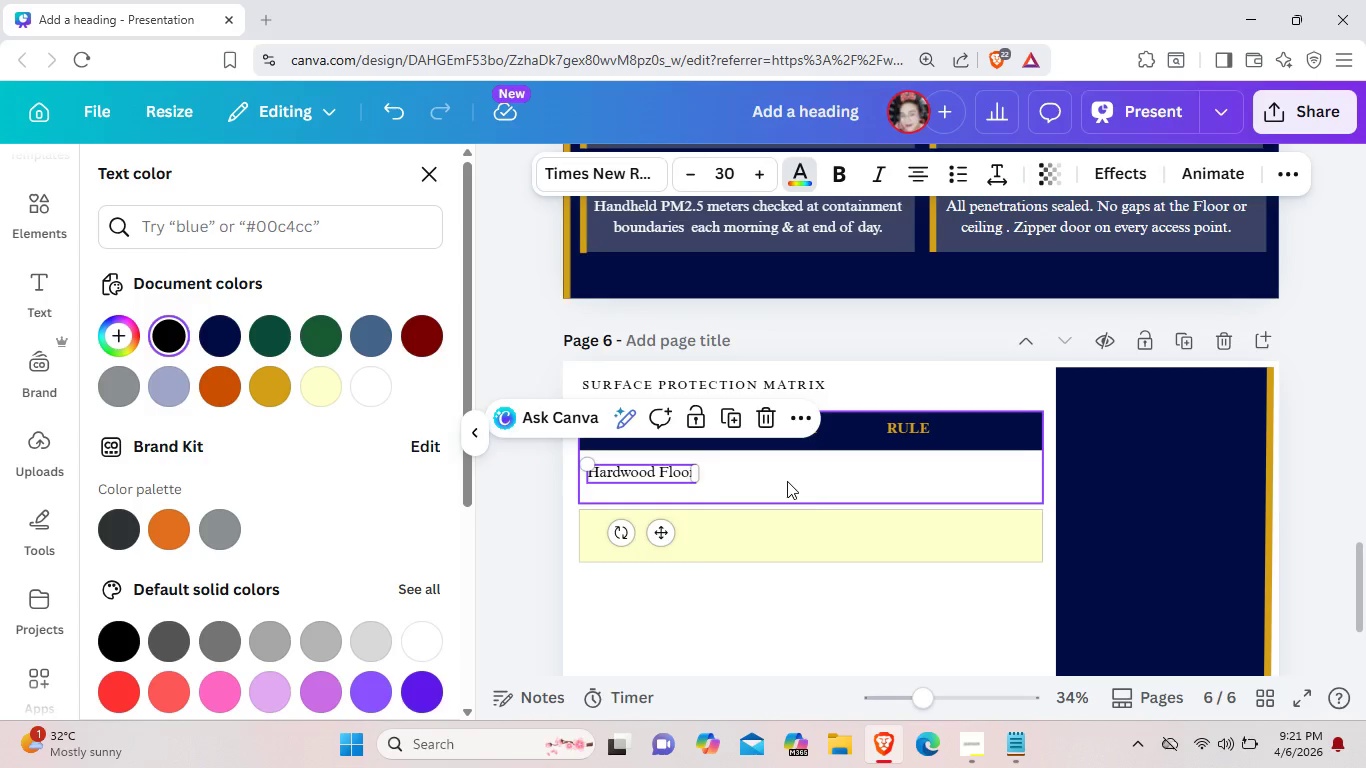 
left_click([787, 481])
 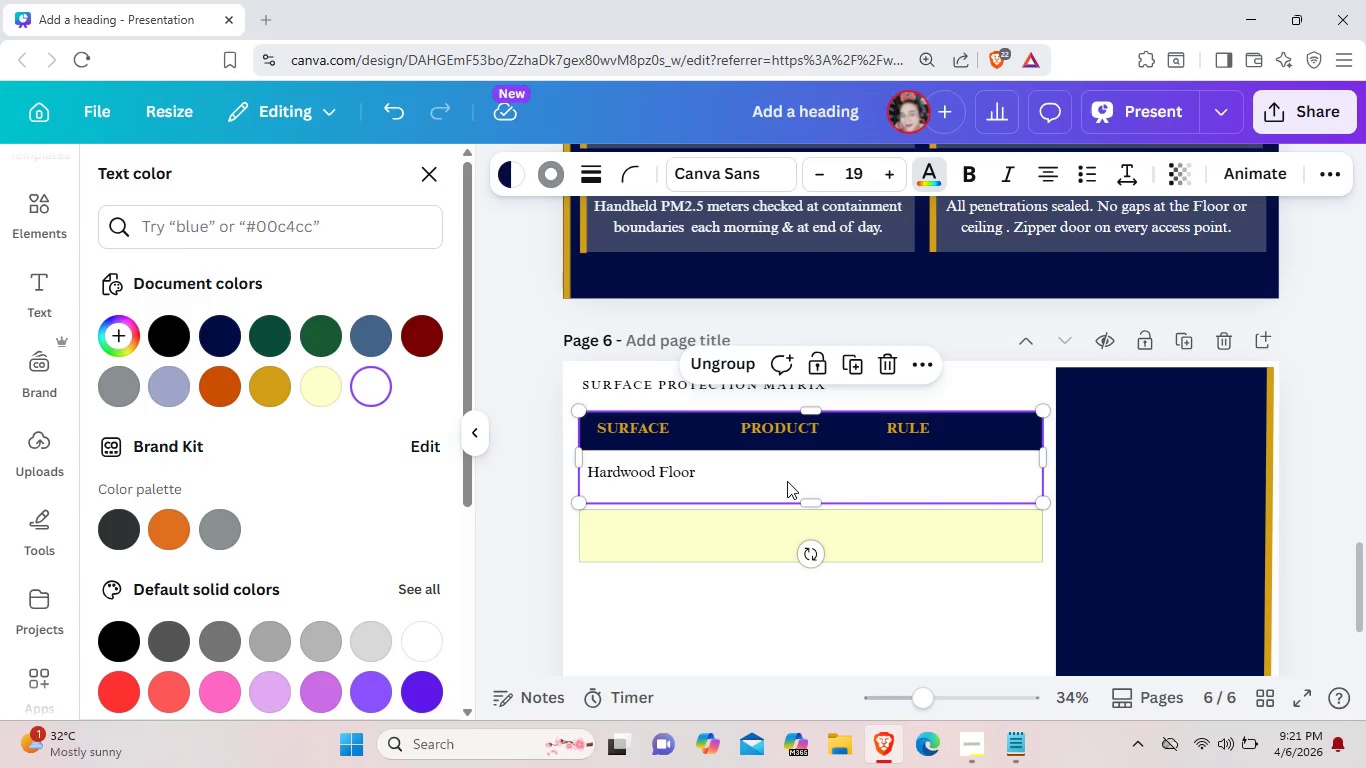 
key(Control+V)
 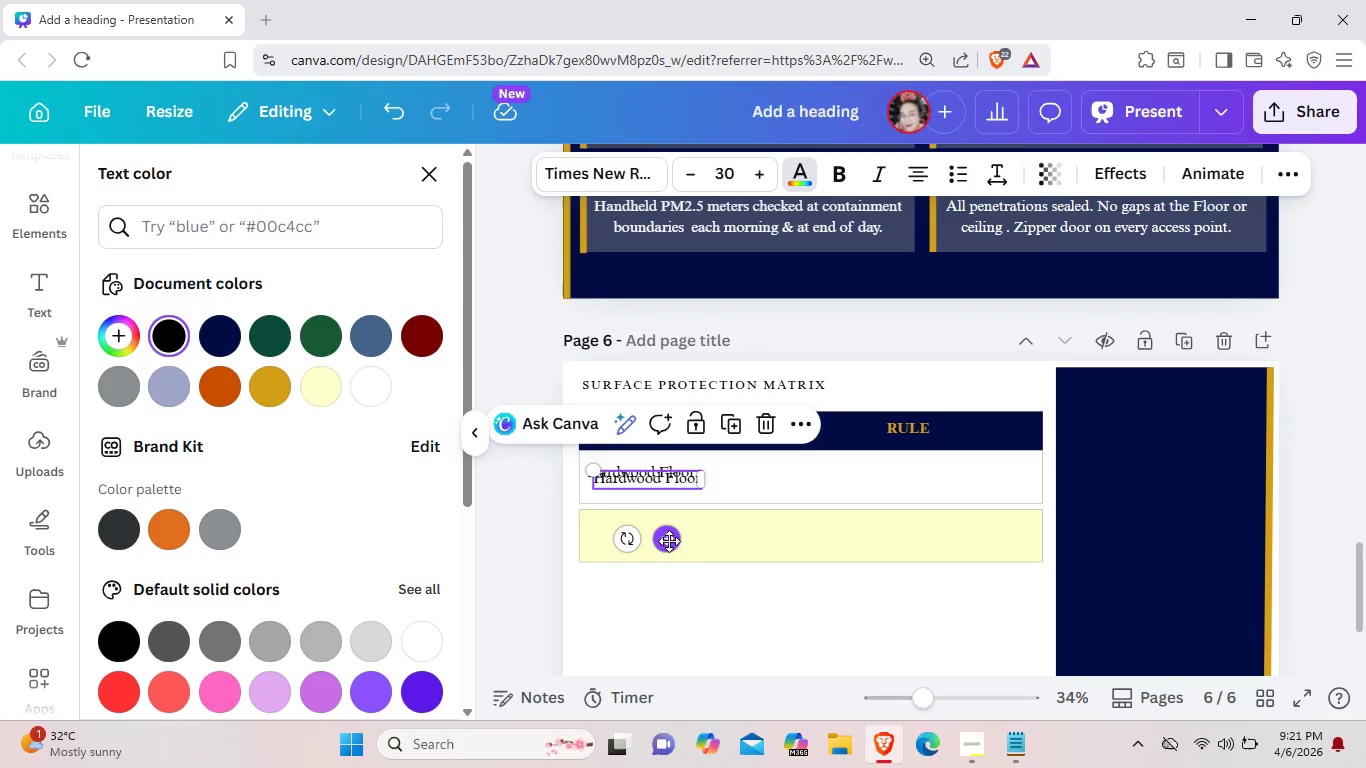 
left_click_drag(start_coordinate=[669, 541], to_coordinate=[805, 535])
 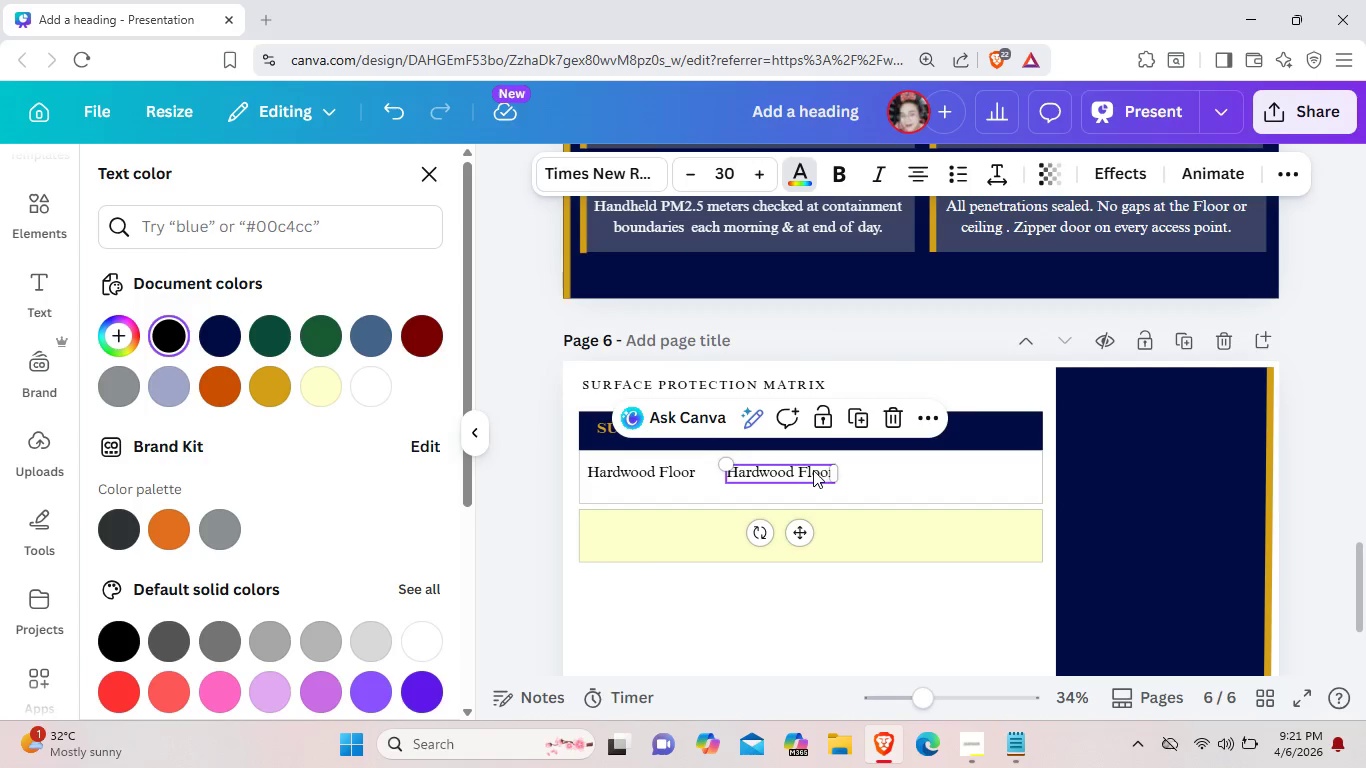 
left_click([813, 470])
 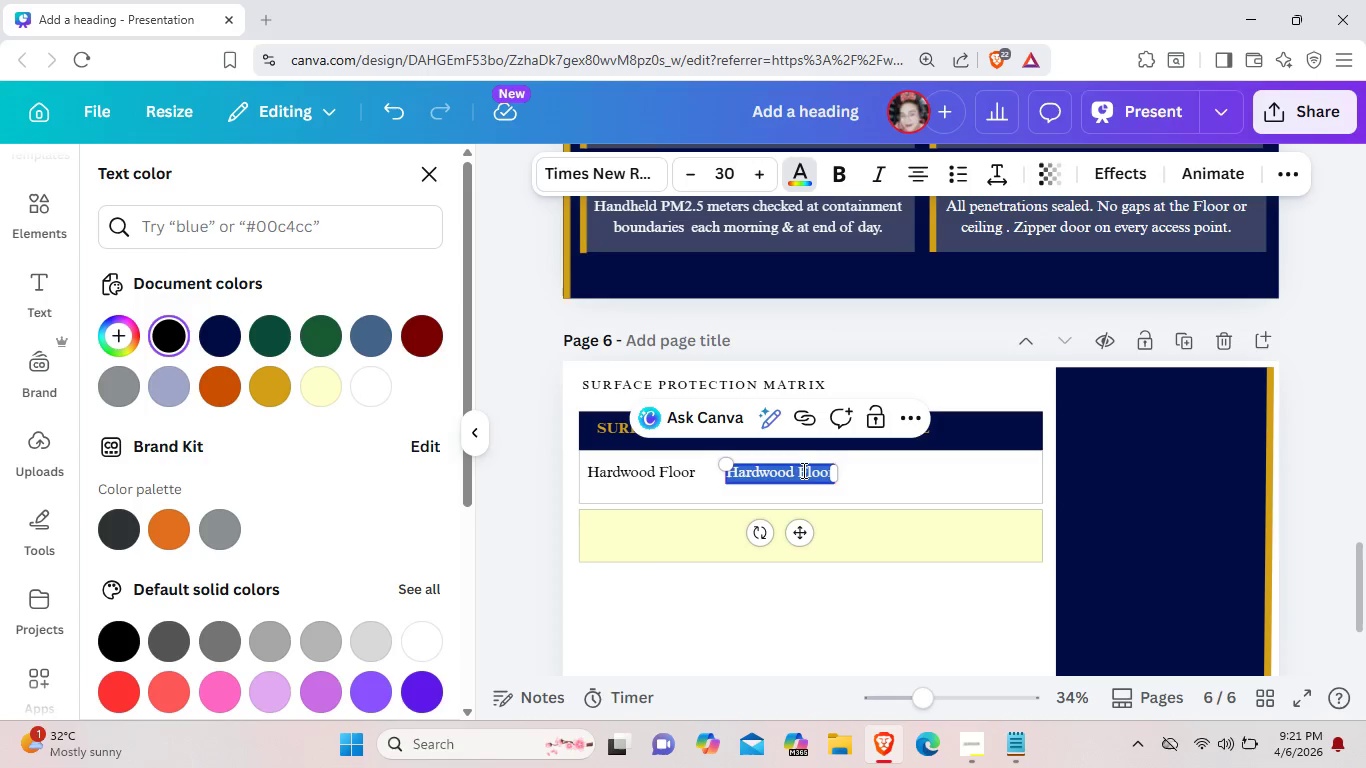 
key(Backspace)
type(Ram Board)
 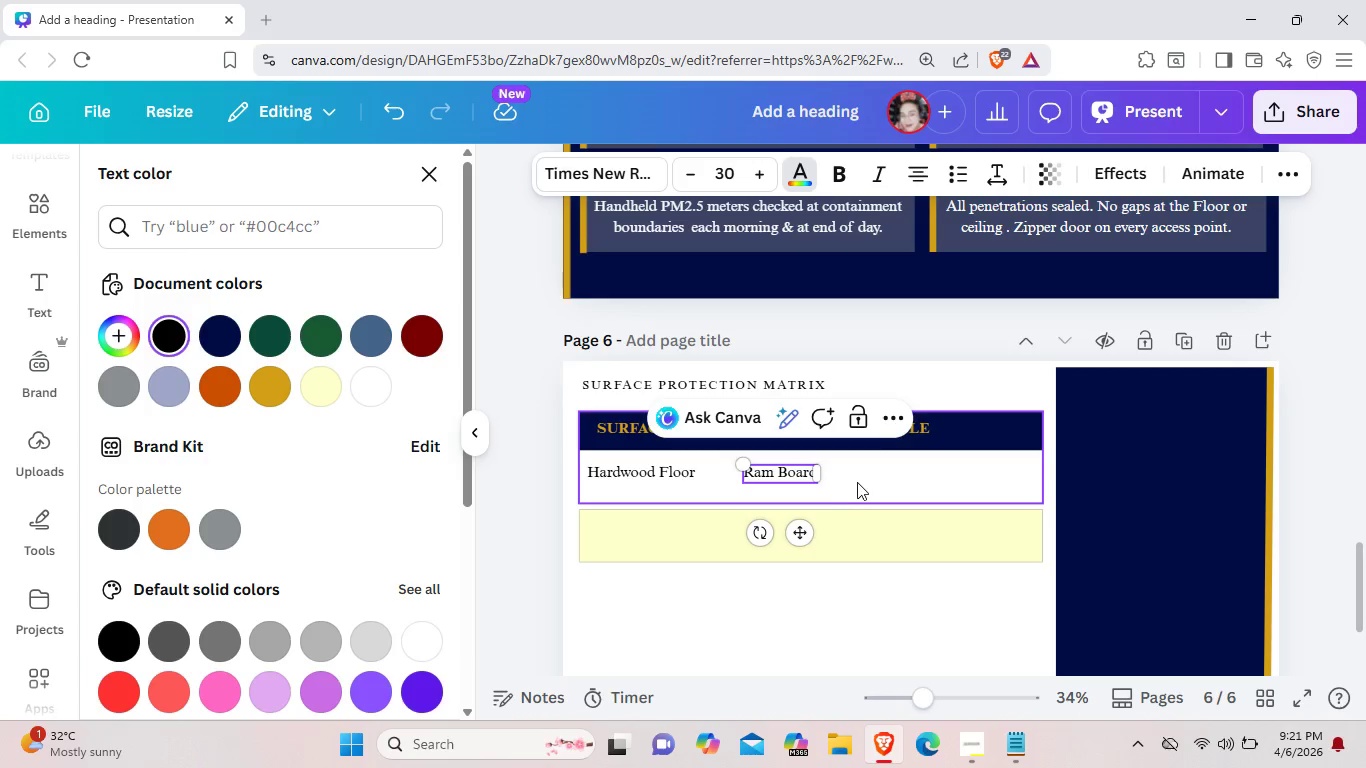 
left_click([858, 482])
 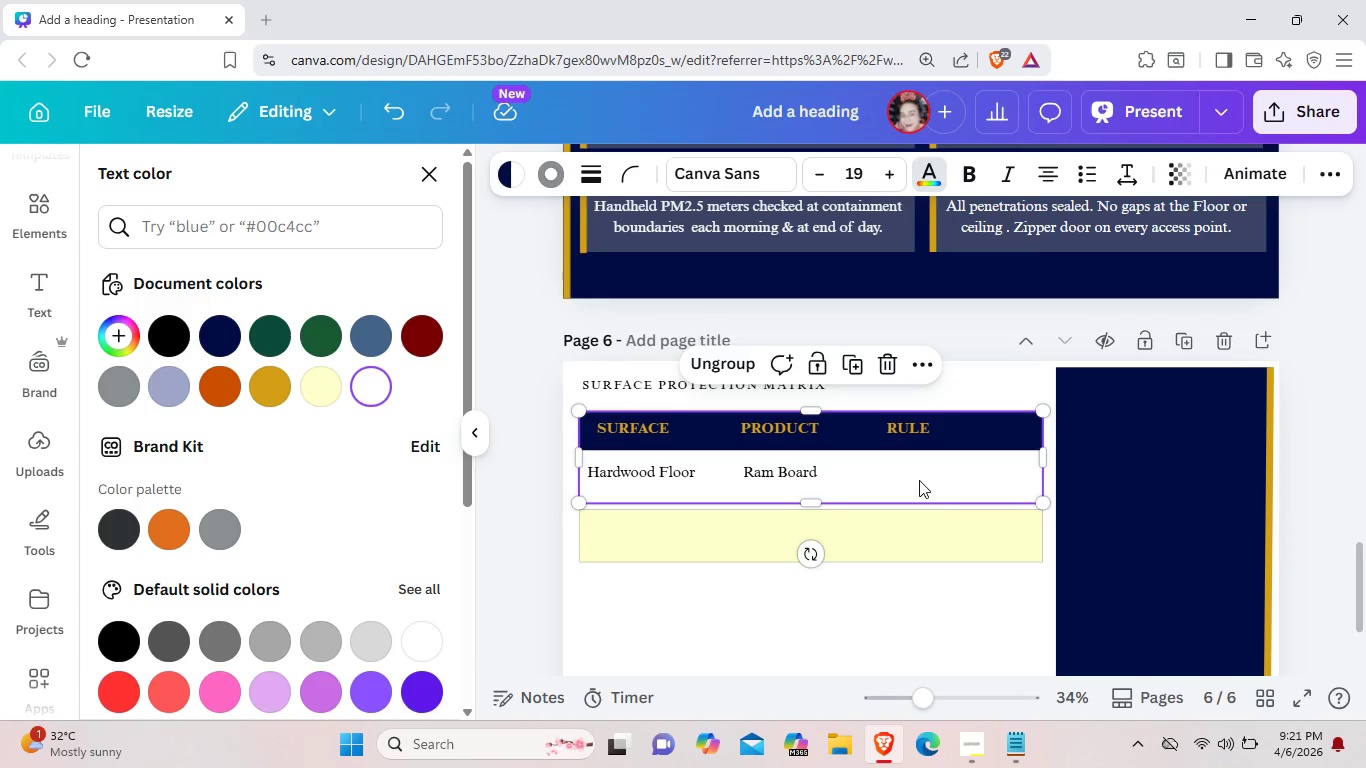 
left_click([810, 470])
 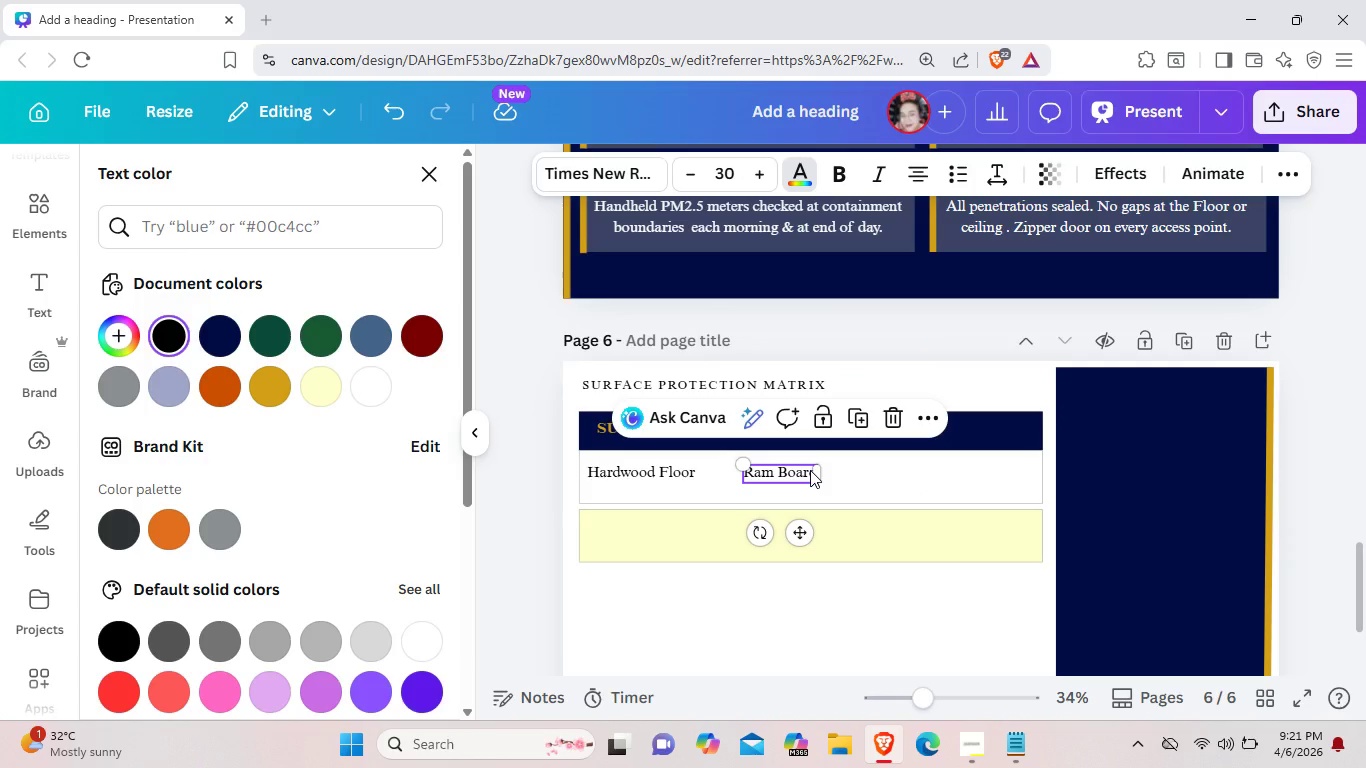 
key(Control+C)
 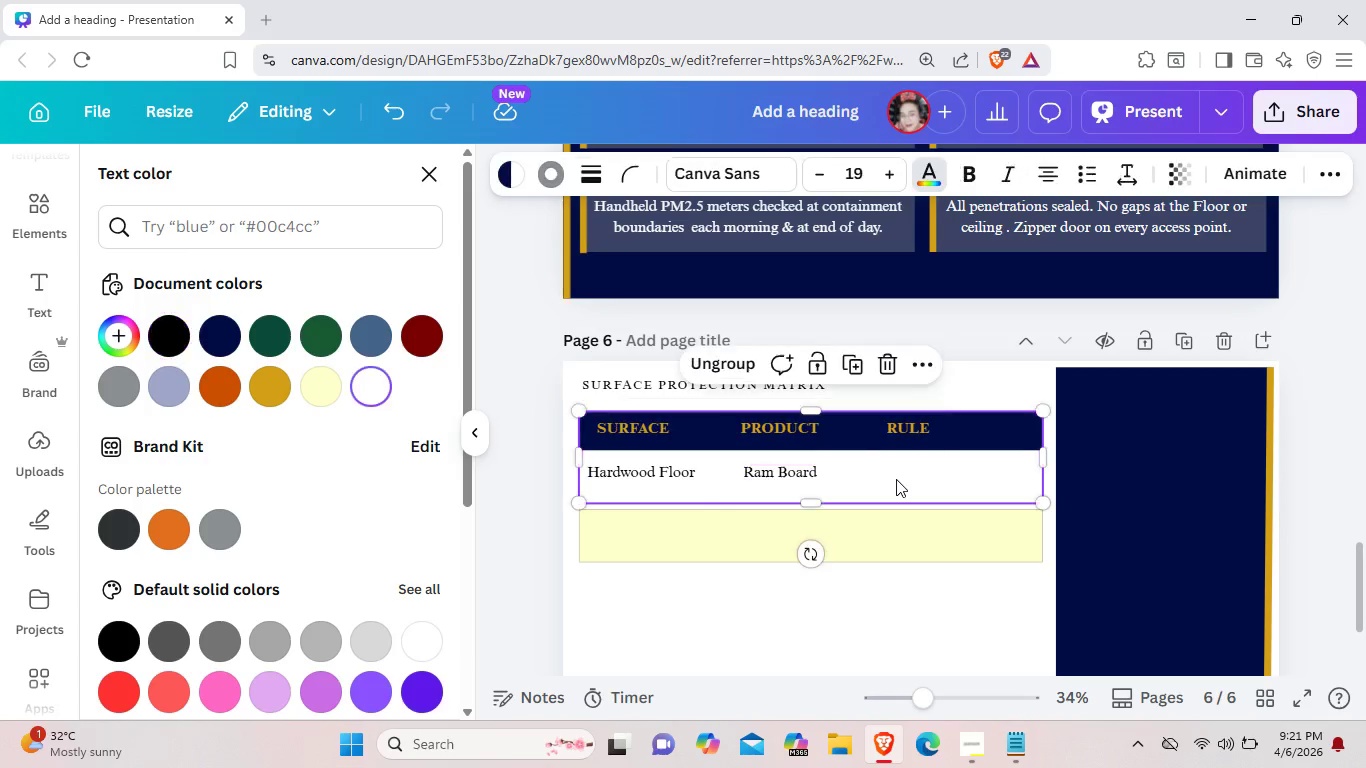 
left_click([896, 479])
 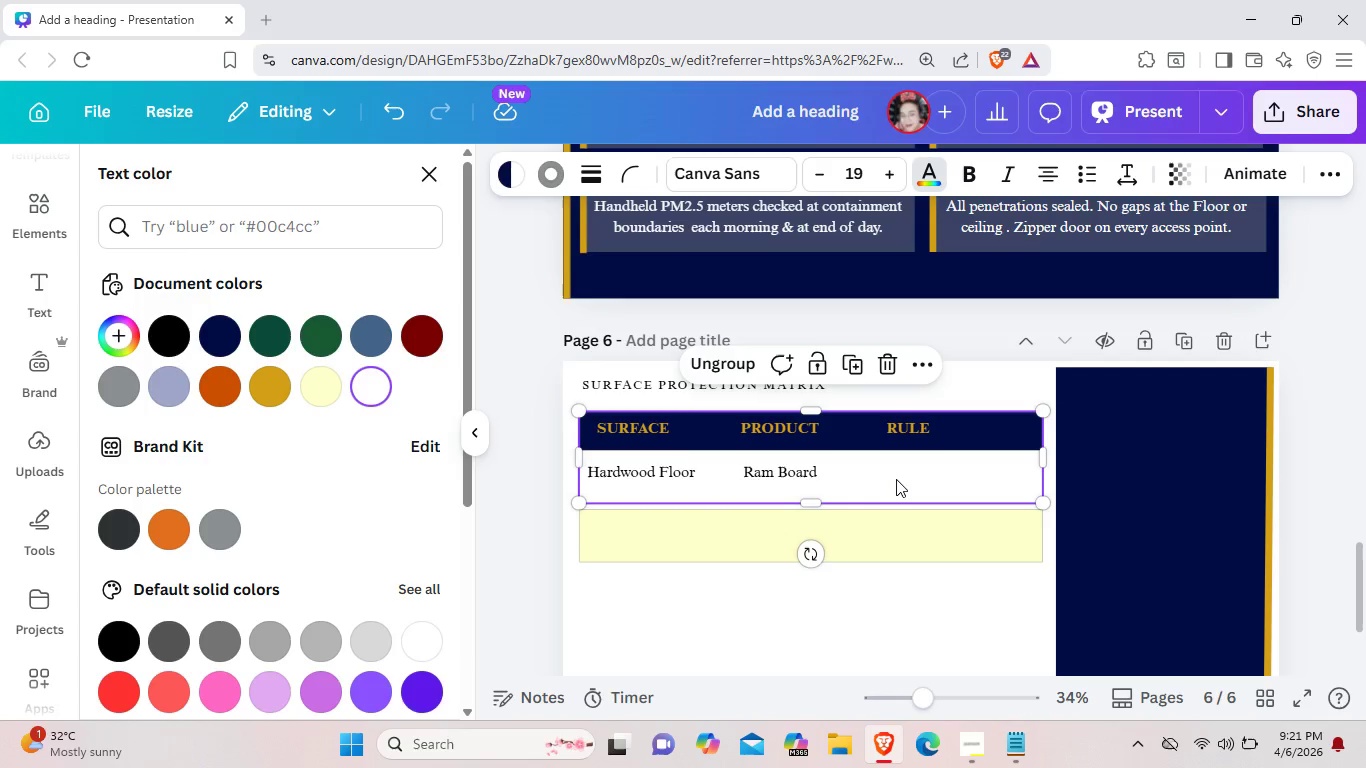 
key(Control+V)
 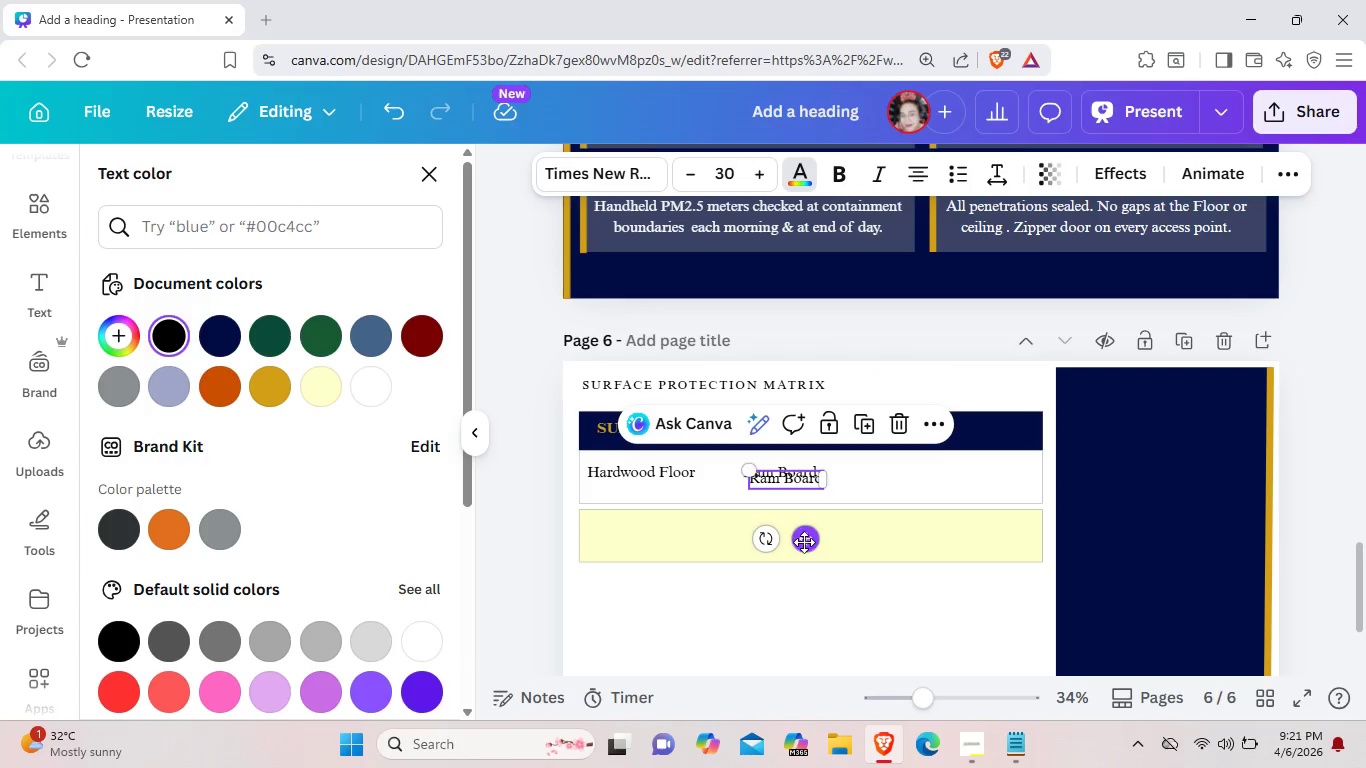 
left_click_drag(start_coordinate=[806, 544], to_coordinate=[943, 541])
 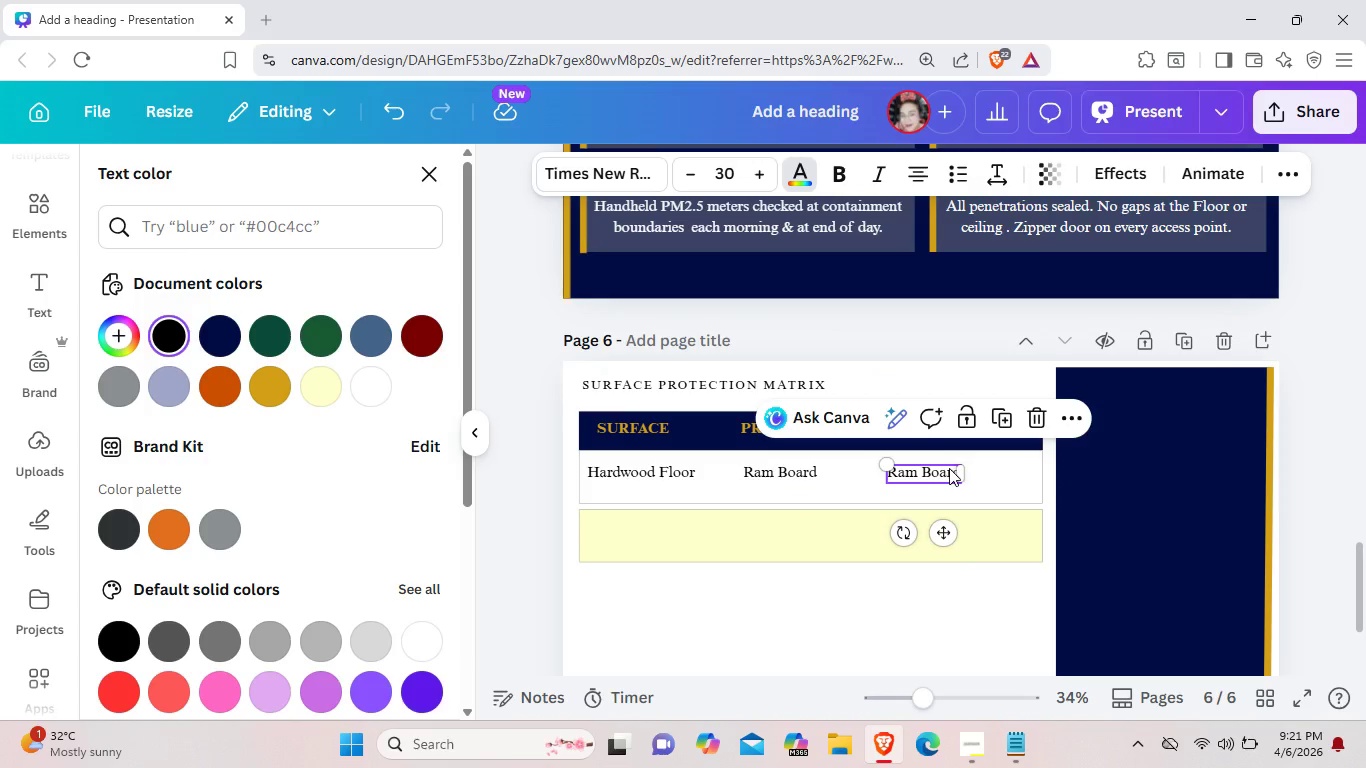 
left_click([948, 468])
 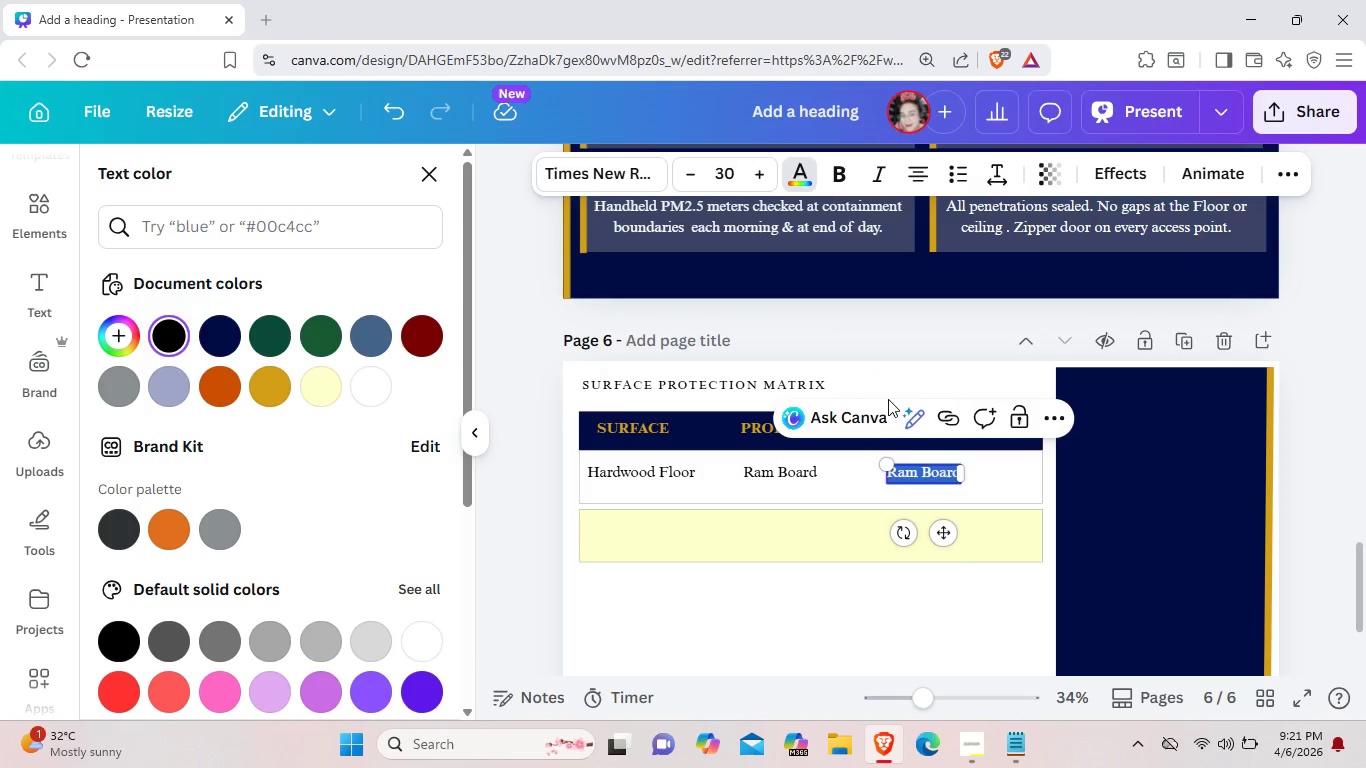 
key(Backspace)
type(Y)
key(Backspace)
type(Tape on;ly)
key(Backspace)
key(Backspace)
type(ly )
key(Backspace)
key(Backspace)
key(Backspace)
key(Backspace)
type(ly to self)
 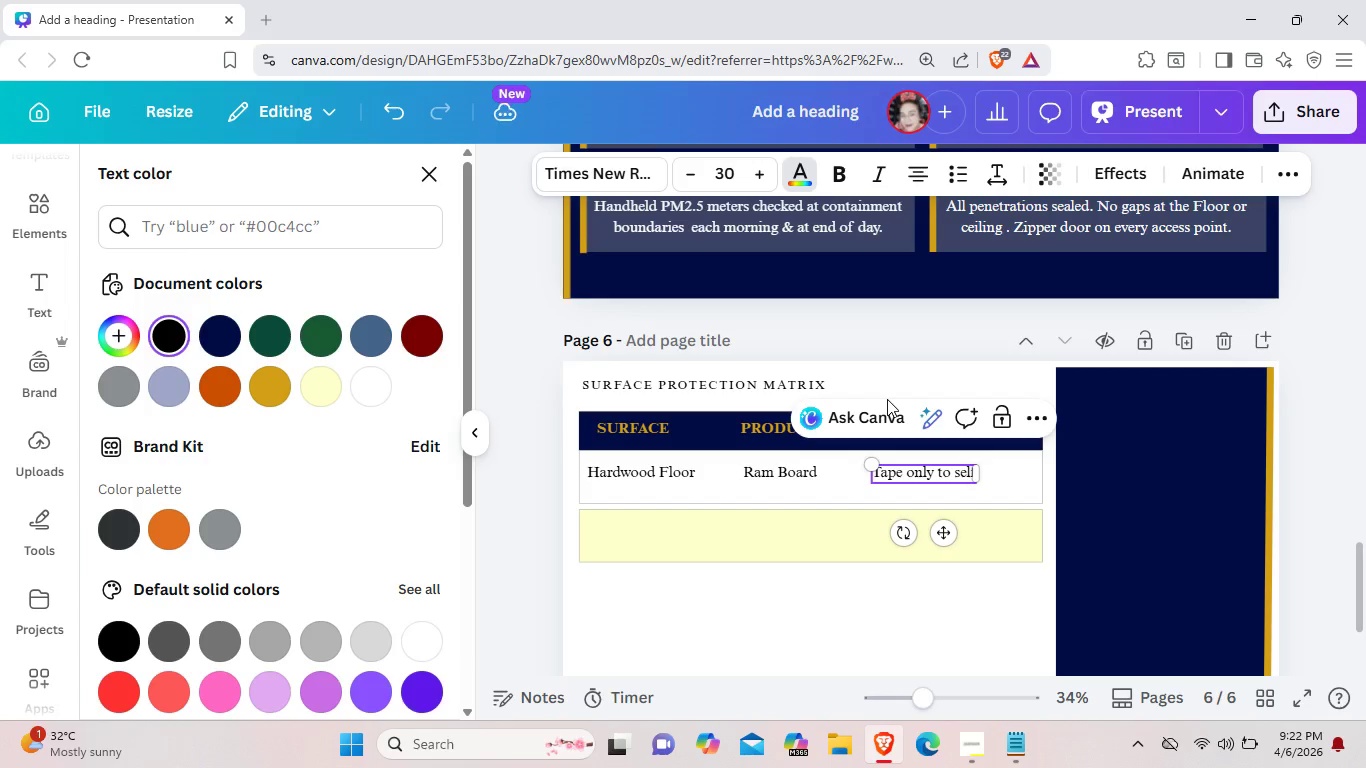 
wait(7.48)
 